 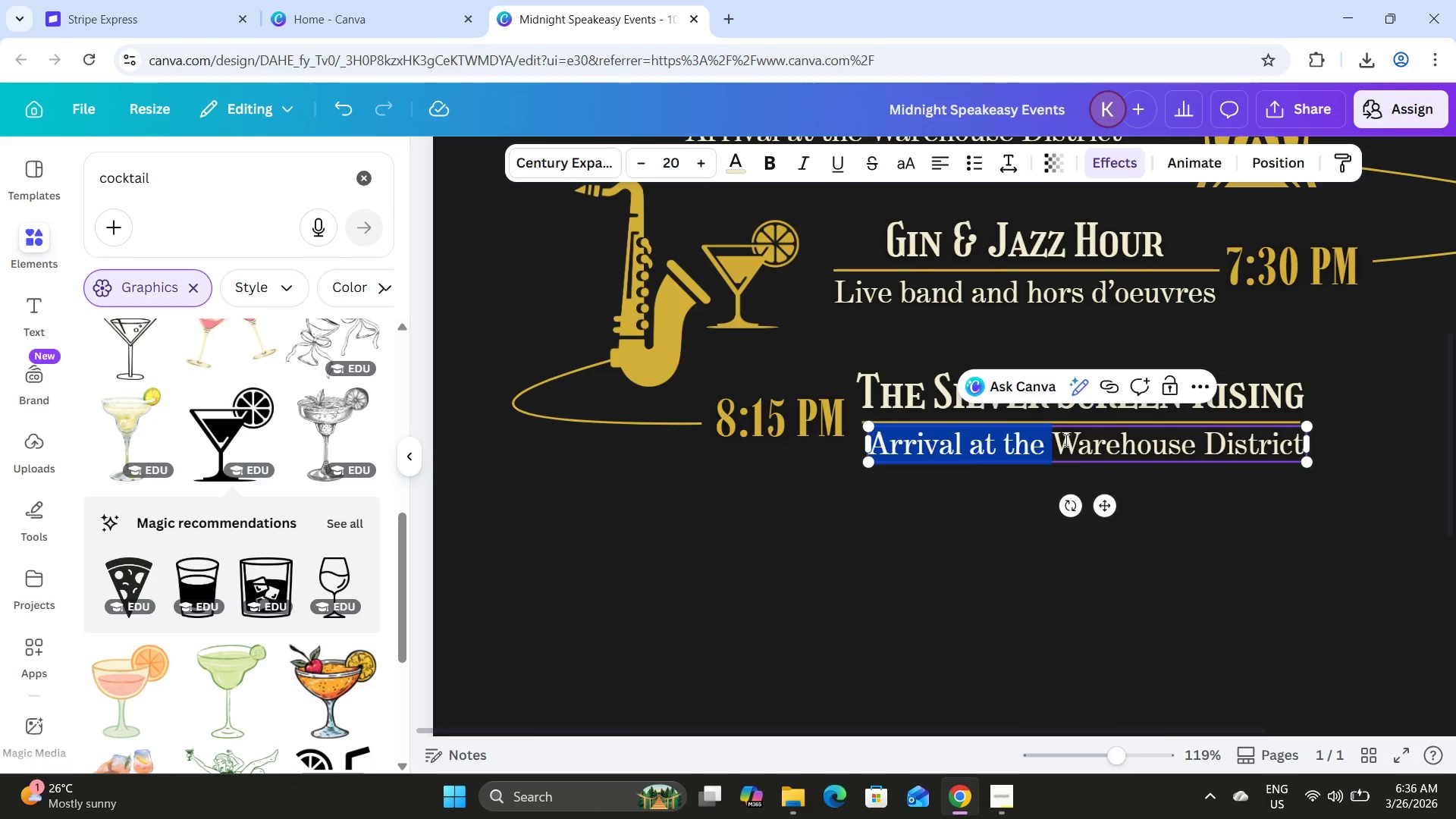 
double_click([1221, 448])
 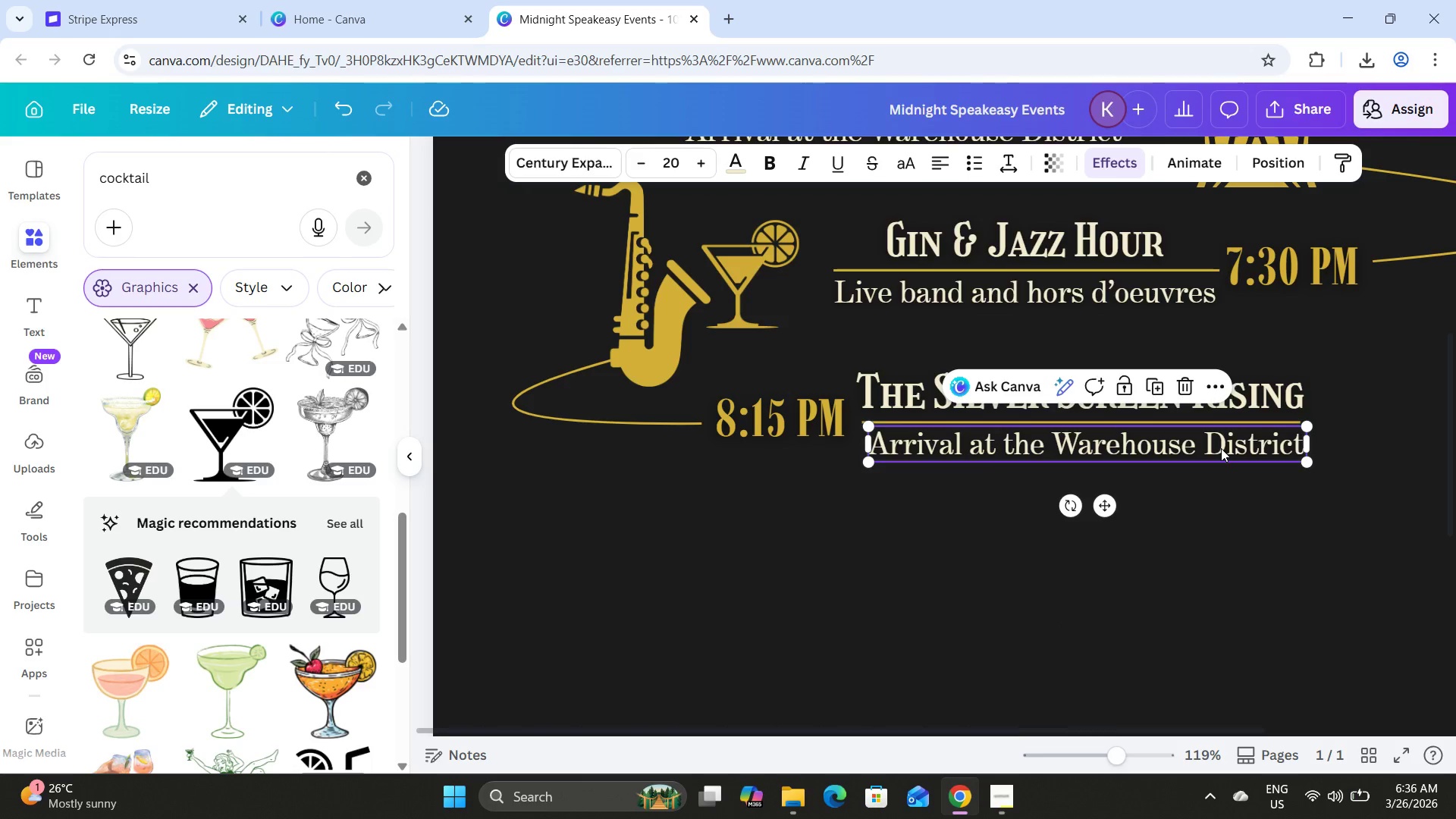 
triple_click([1221, 448])
 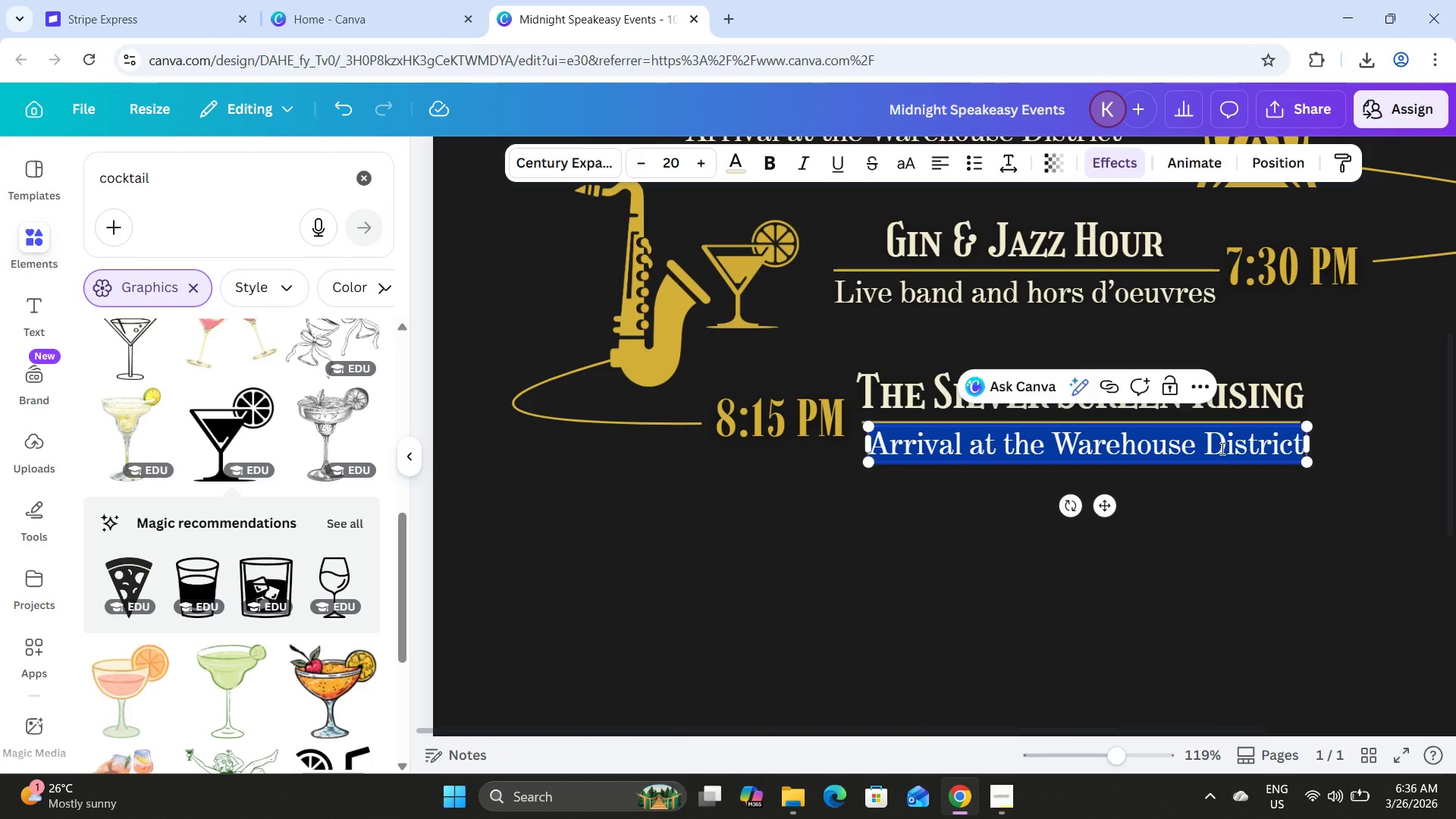 
type(Opening R)
key(Backspace)
type(remarks )
 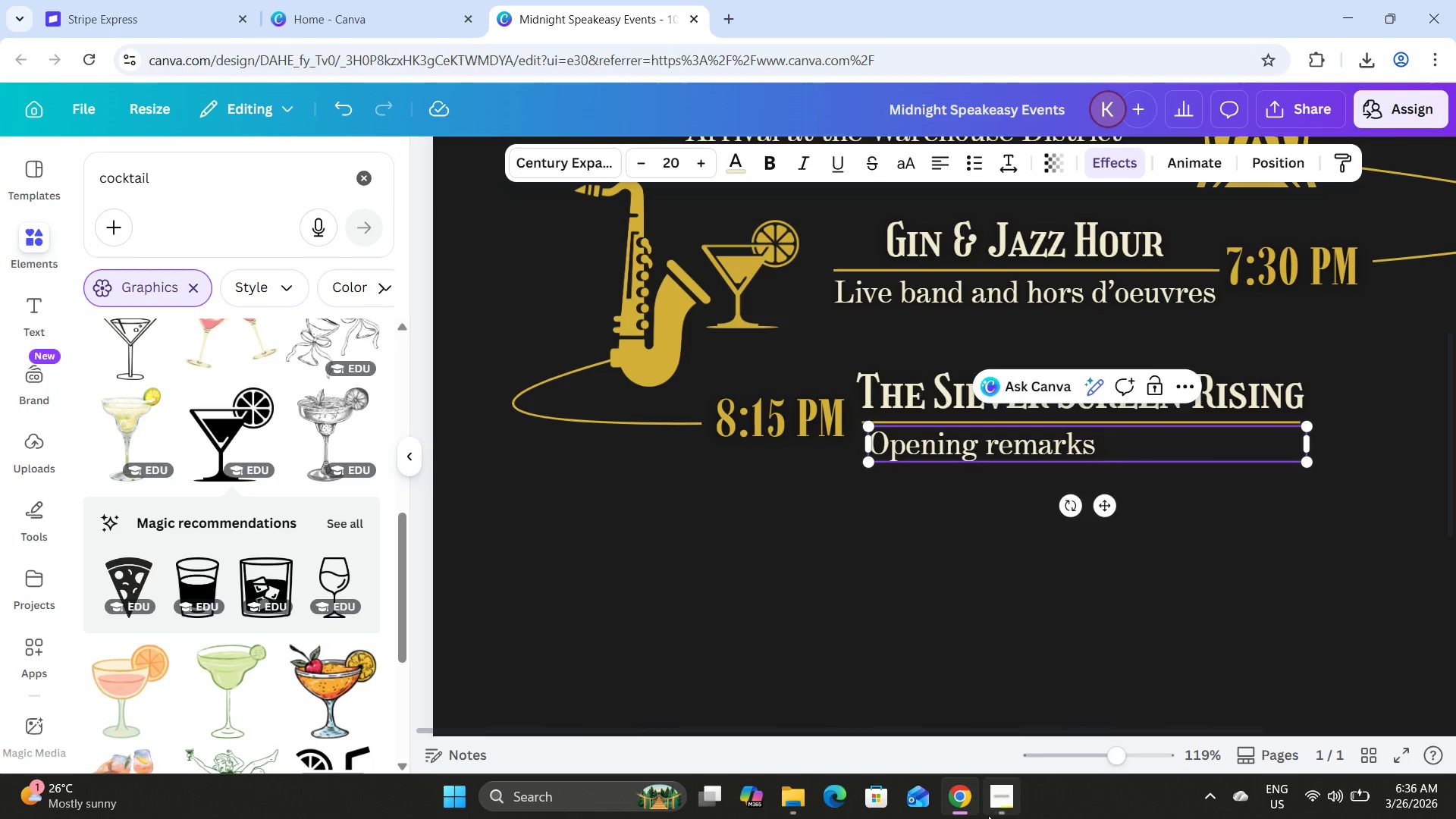 
left_click([988, 816])
 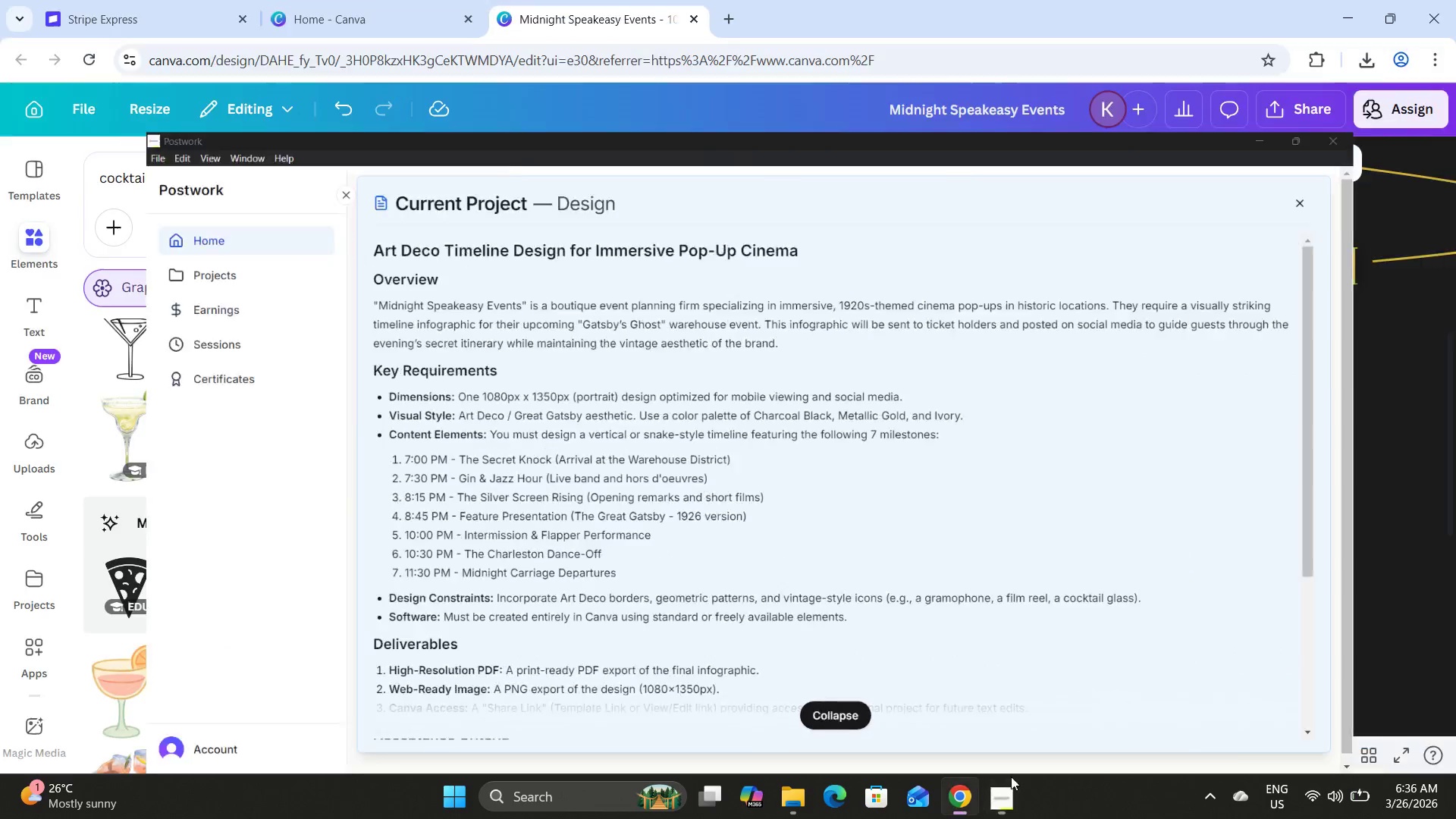 
type(and short films)
 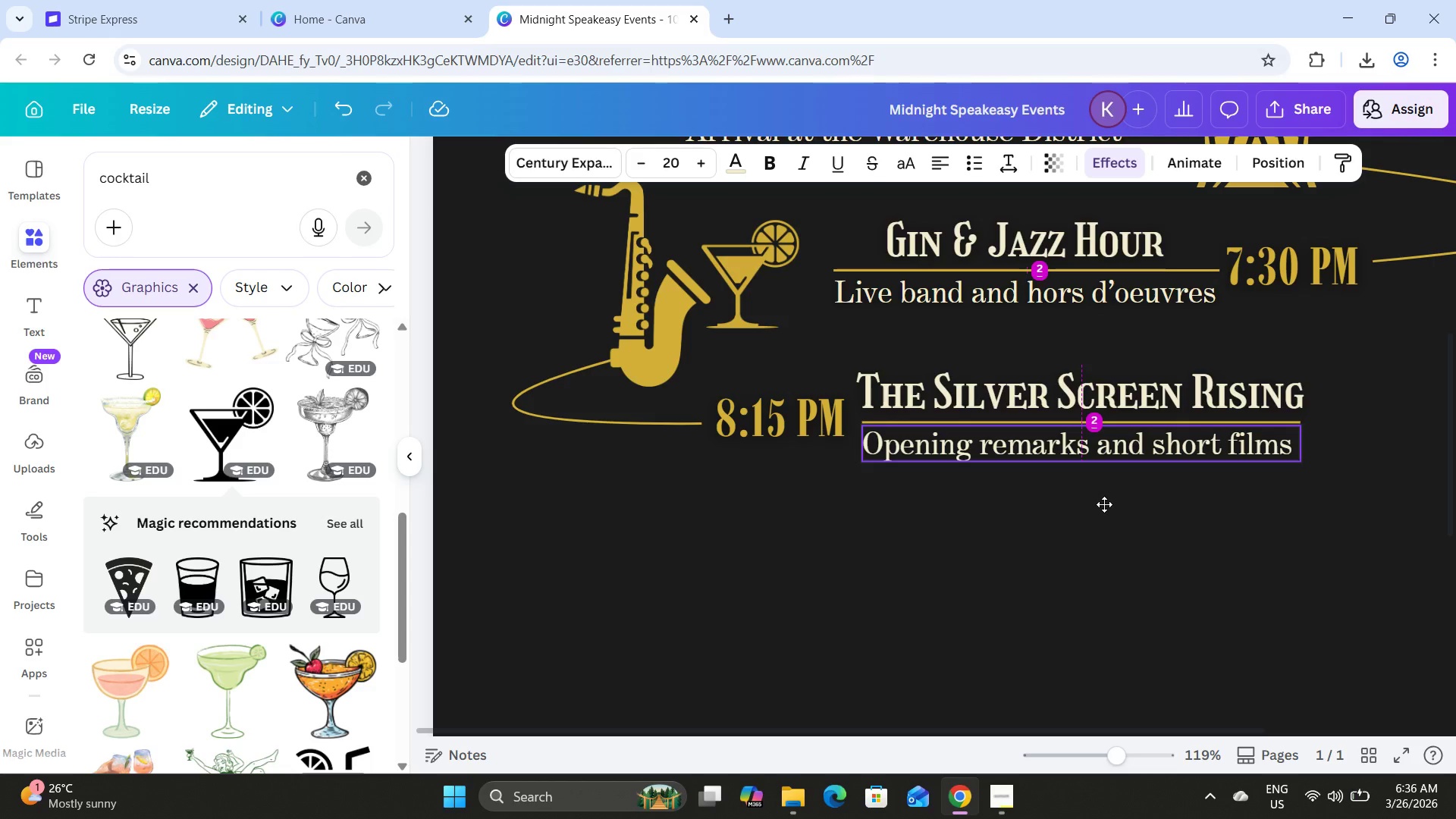 
wait(6.52)
 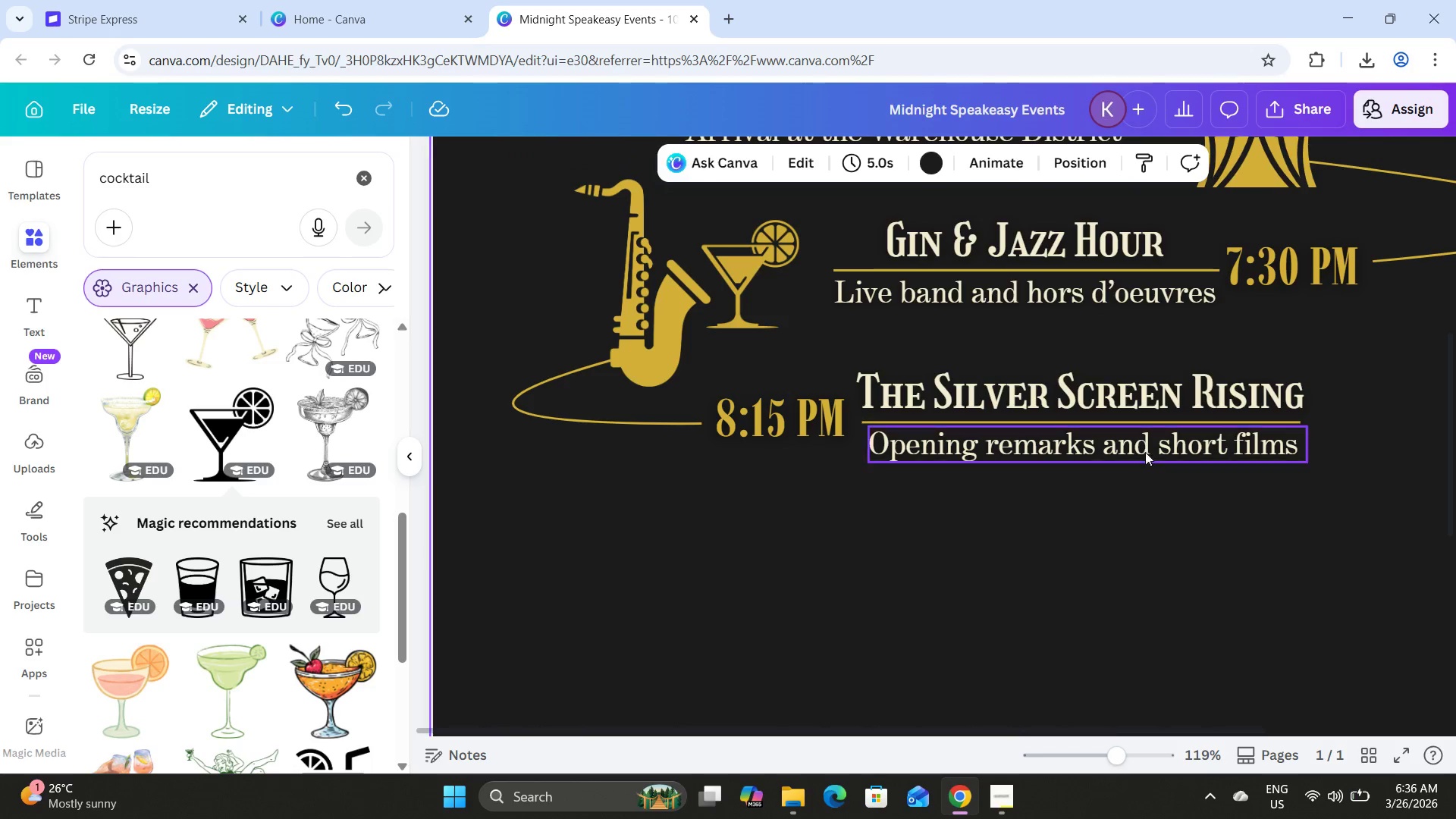 
left_click([1363, 519])
 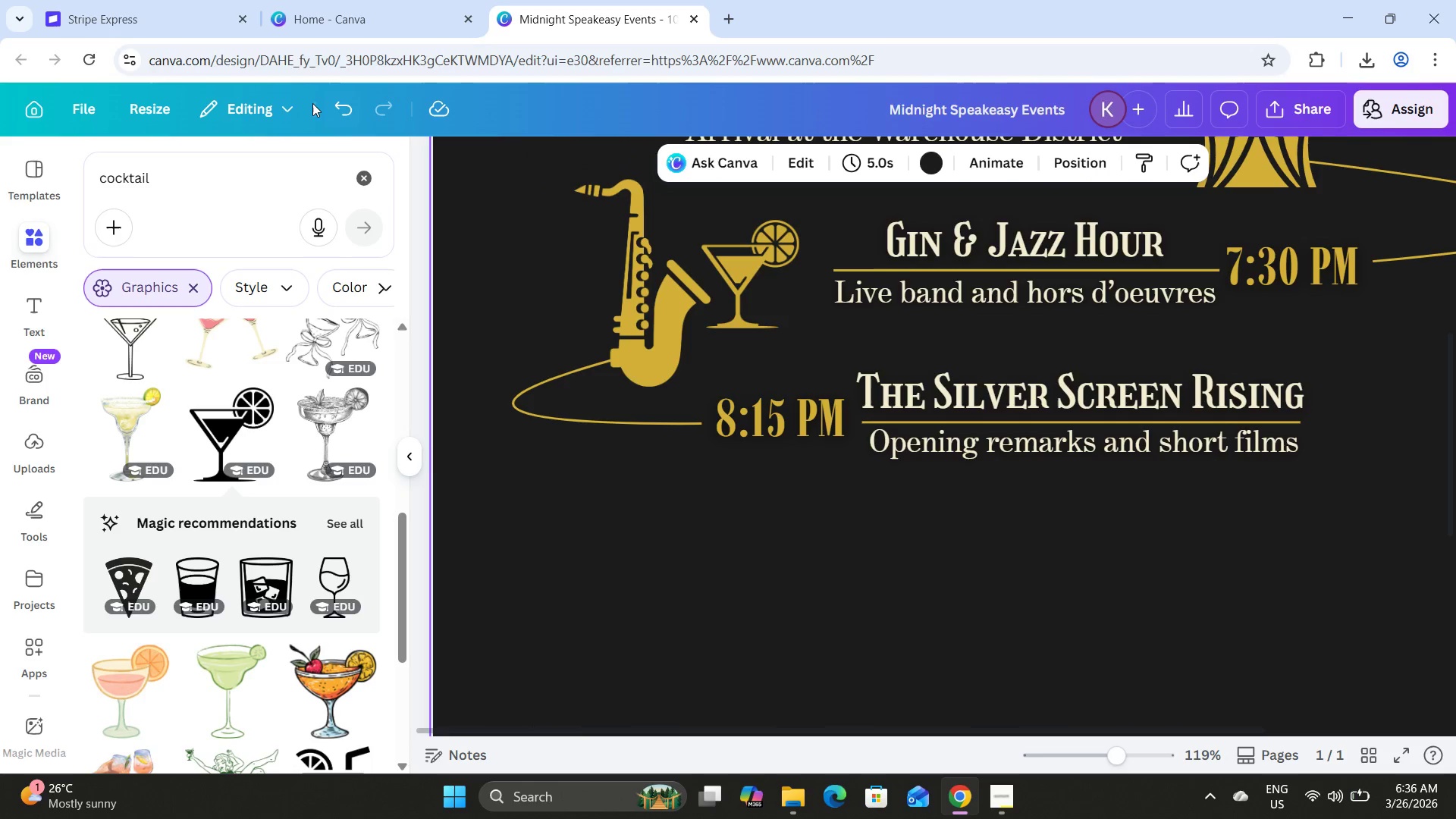 
left_click([352, 104])
 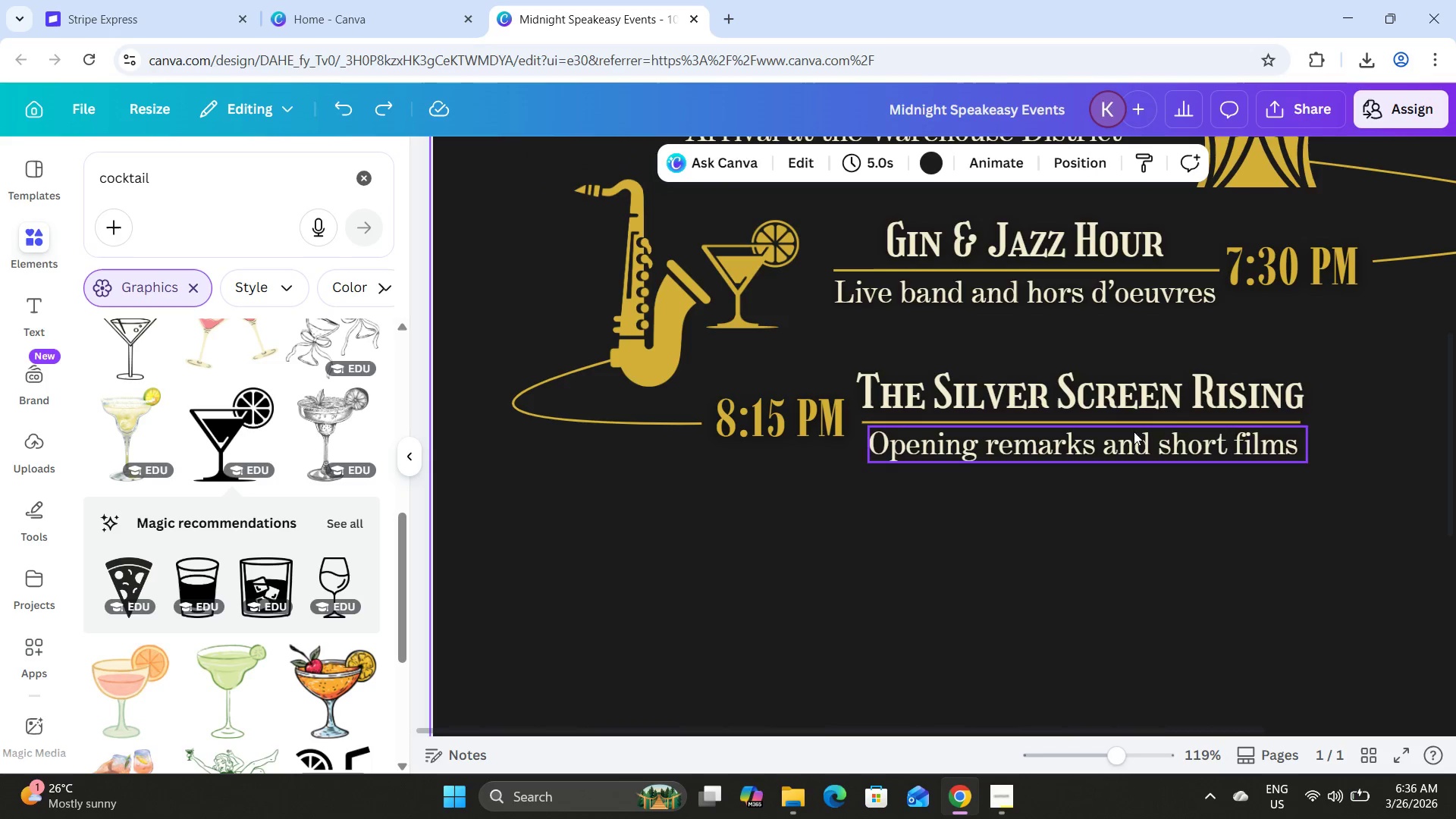 
left_click([1202, 526])
 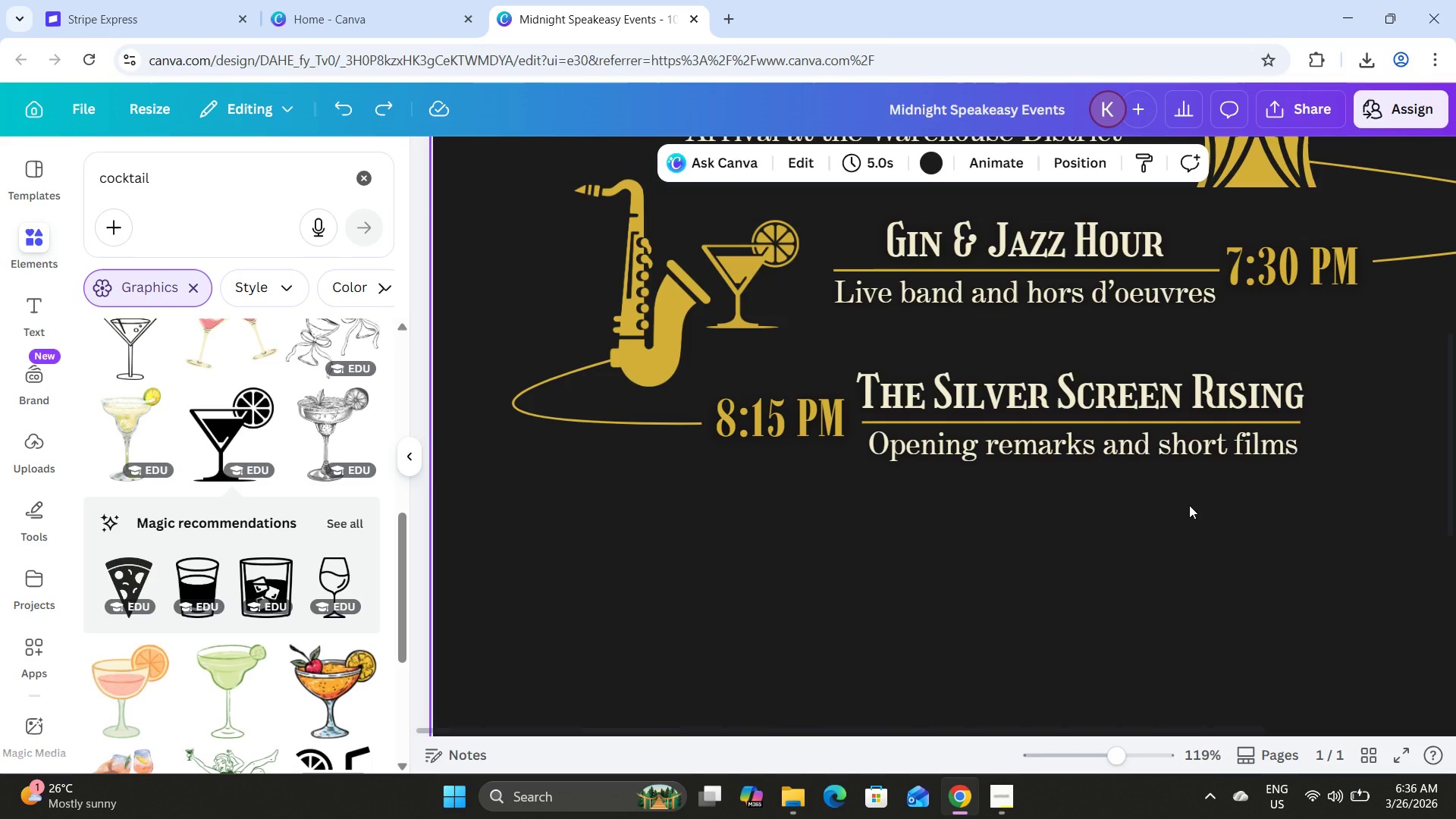 
scroll: coordinate [1189, 505], scroll_direction: up, amount: 1.0
 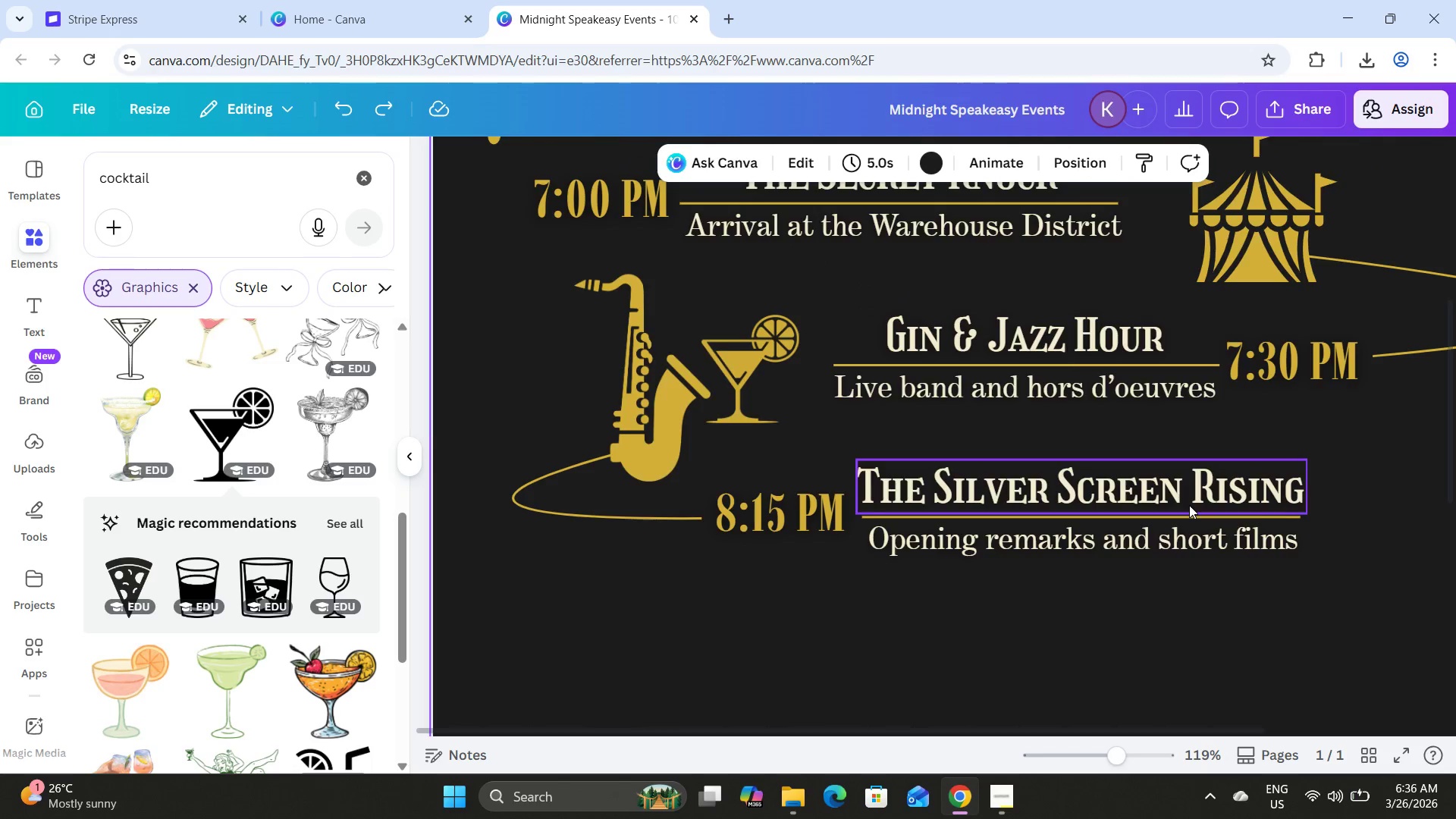 
scroll: coordinate [1189, 505], scroll_direction: down, amount: 1.0
 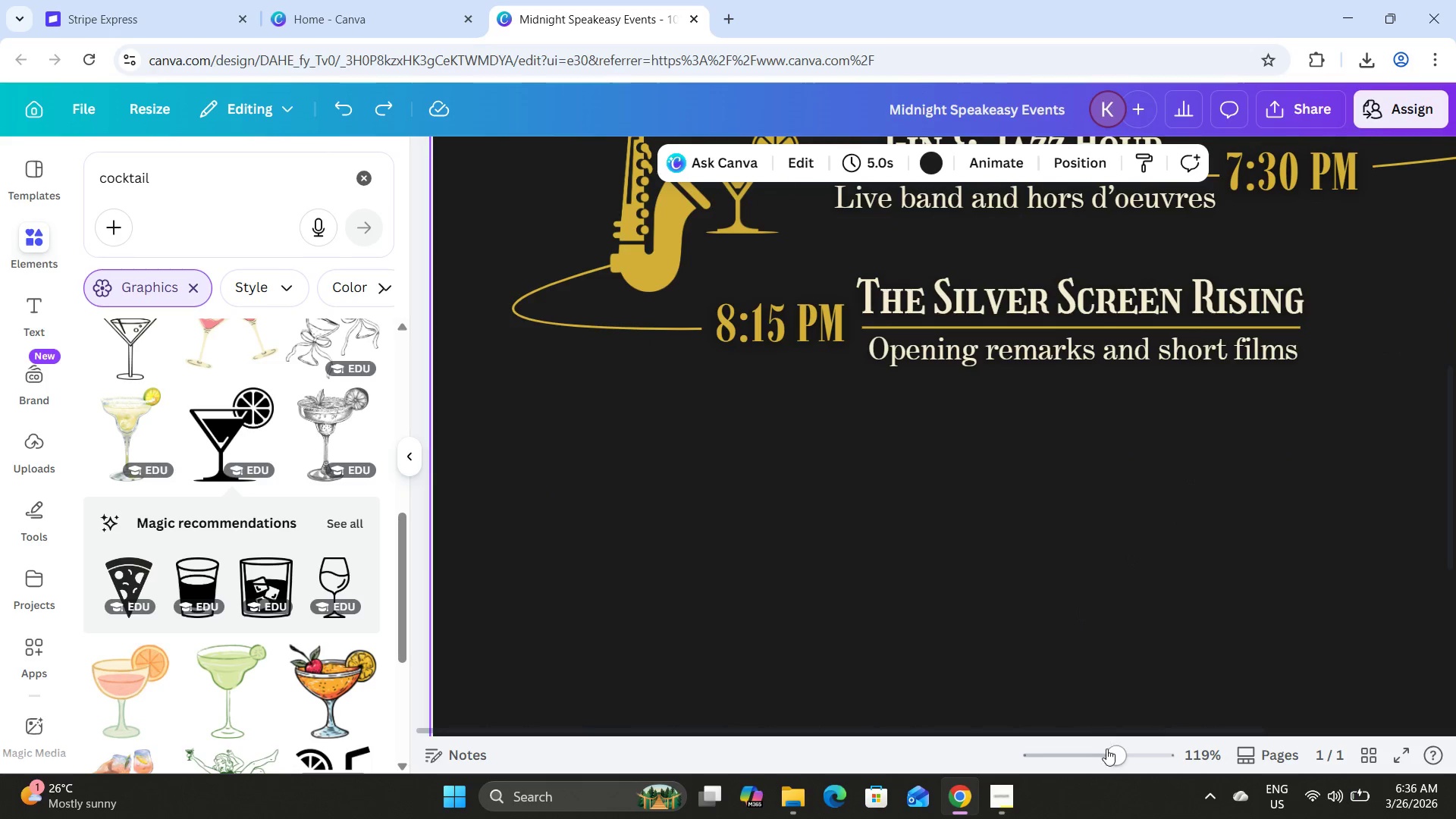 
left_click_drag(start_coordinate=[1107, 752], to_coordinate=[1105, 739])
 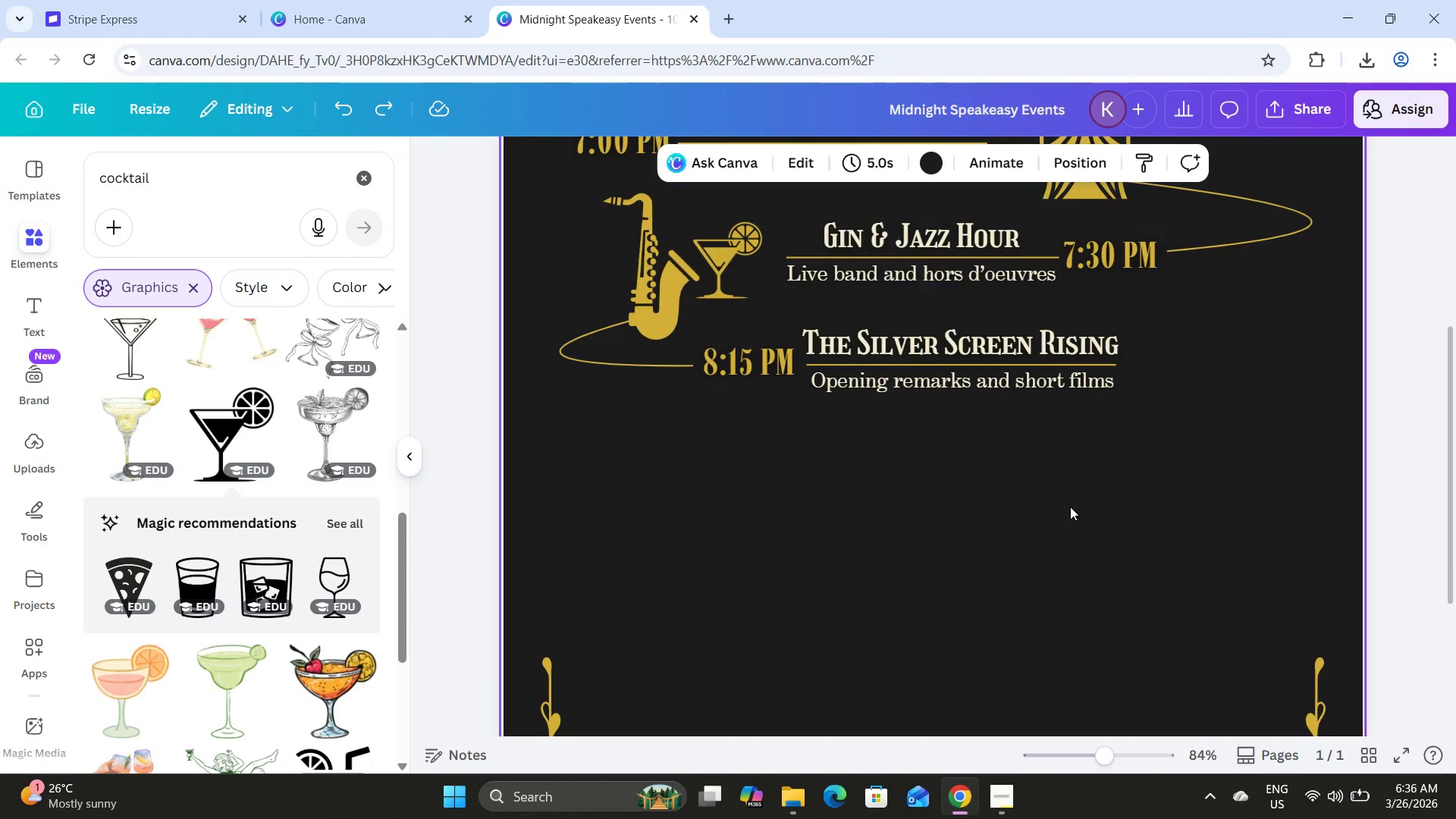 
scroll: coordinate [1070, 507], scroll_direction: up, amount: 2.0
 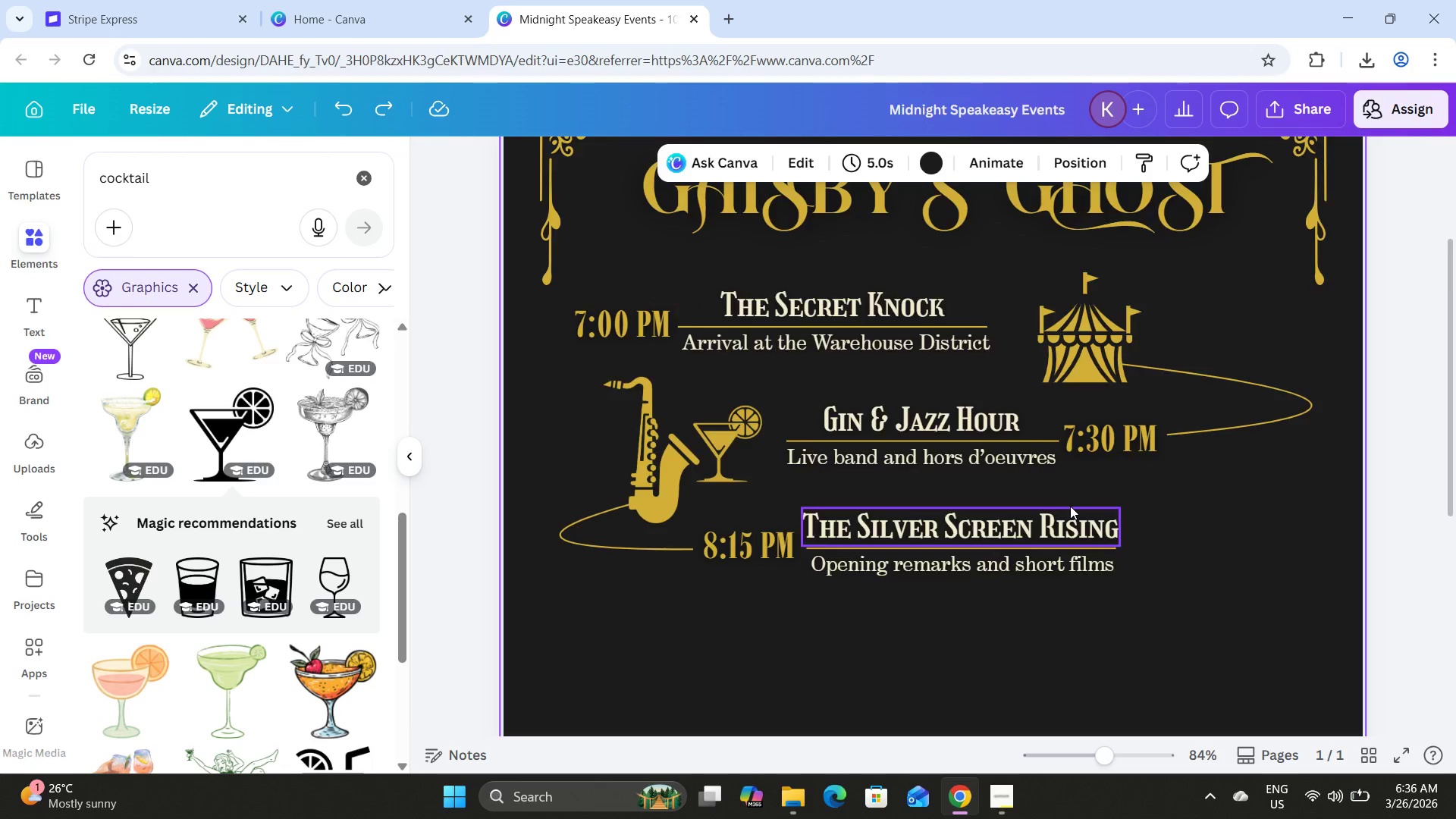 
left_click([1080, 518])
 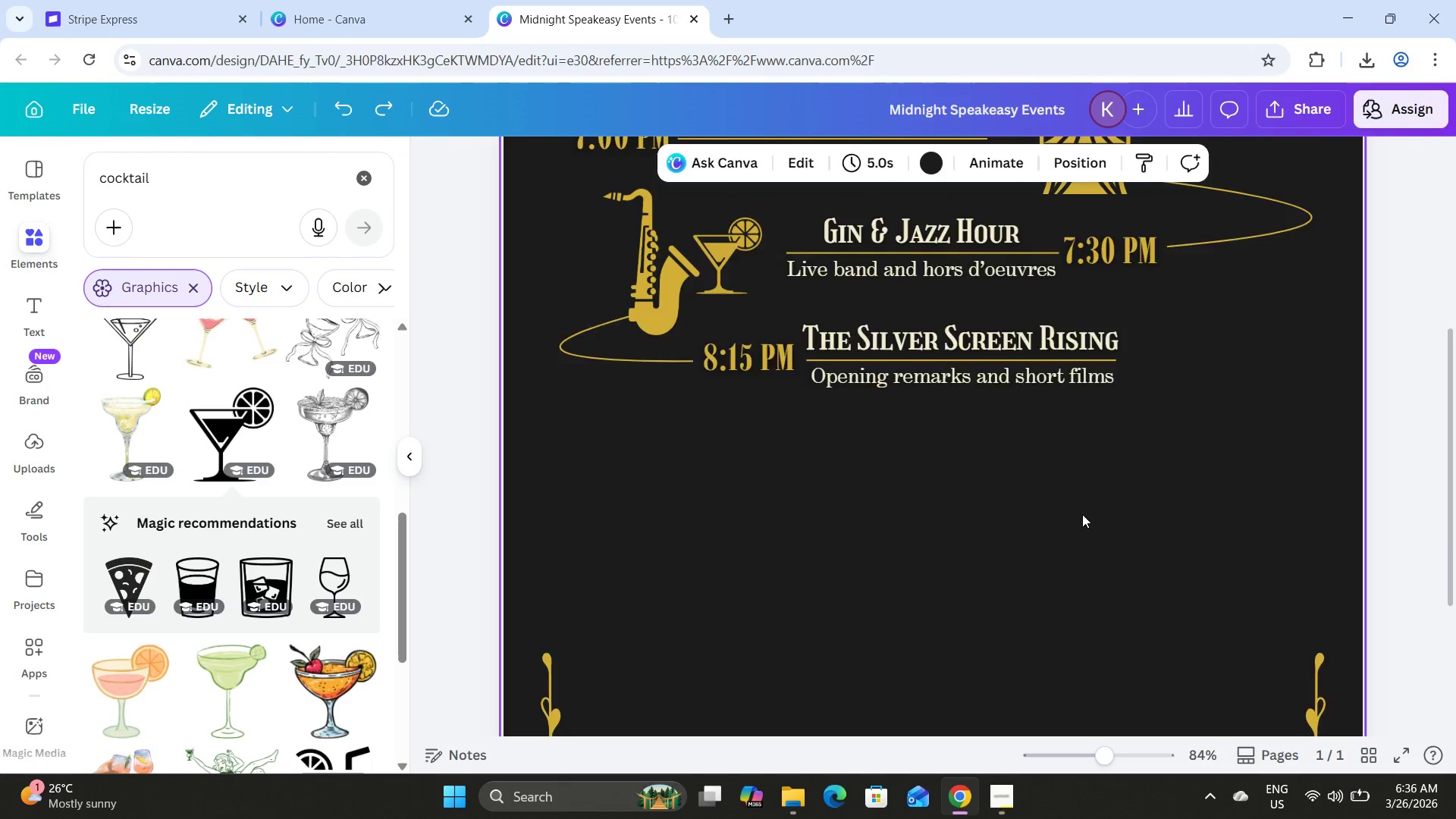 
scroll: coordinate [1070, 506], scroll_direction: down, amount: 1.0
 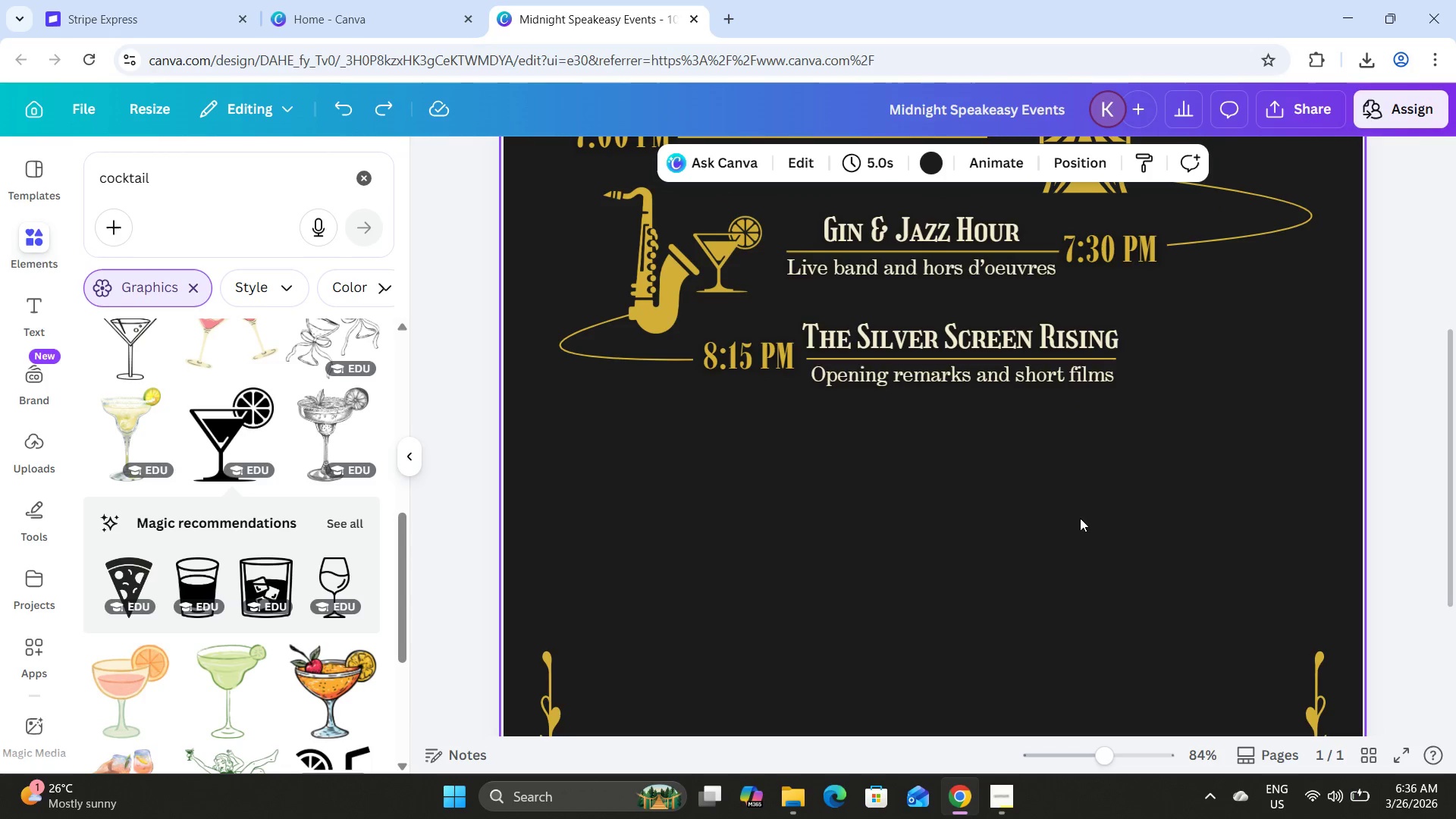 
scroll: coordinate [1082, 514], scroll_direction: up, amount: 2.0
 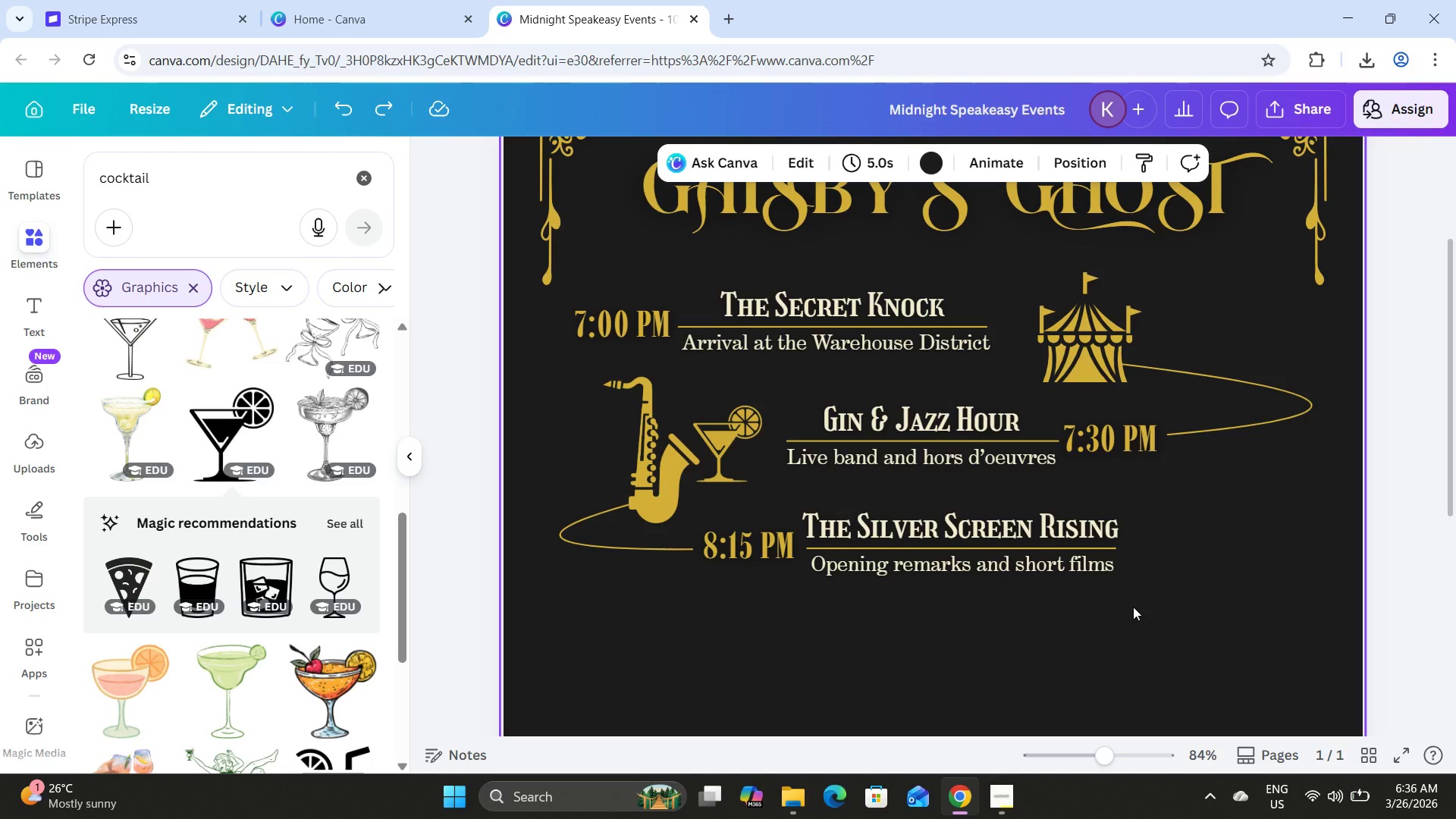 
scroll: coordinate [1138, 532], scroll_direction: down, amount: 1.0
 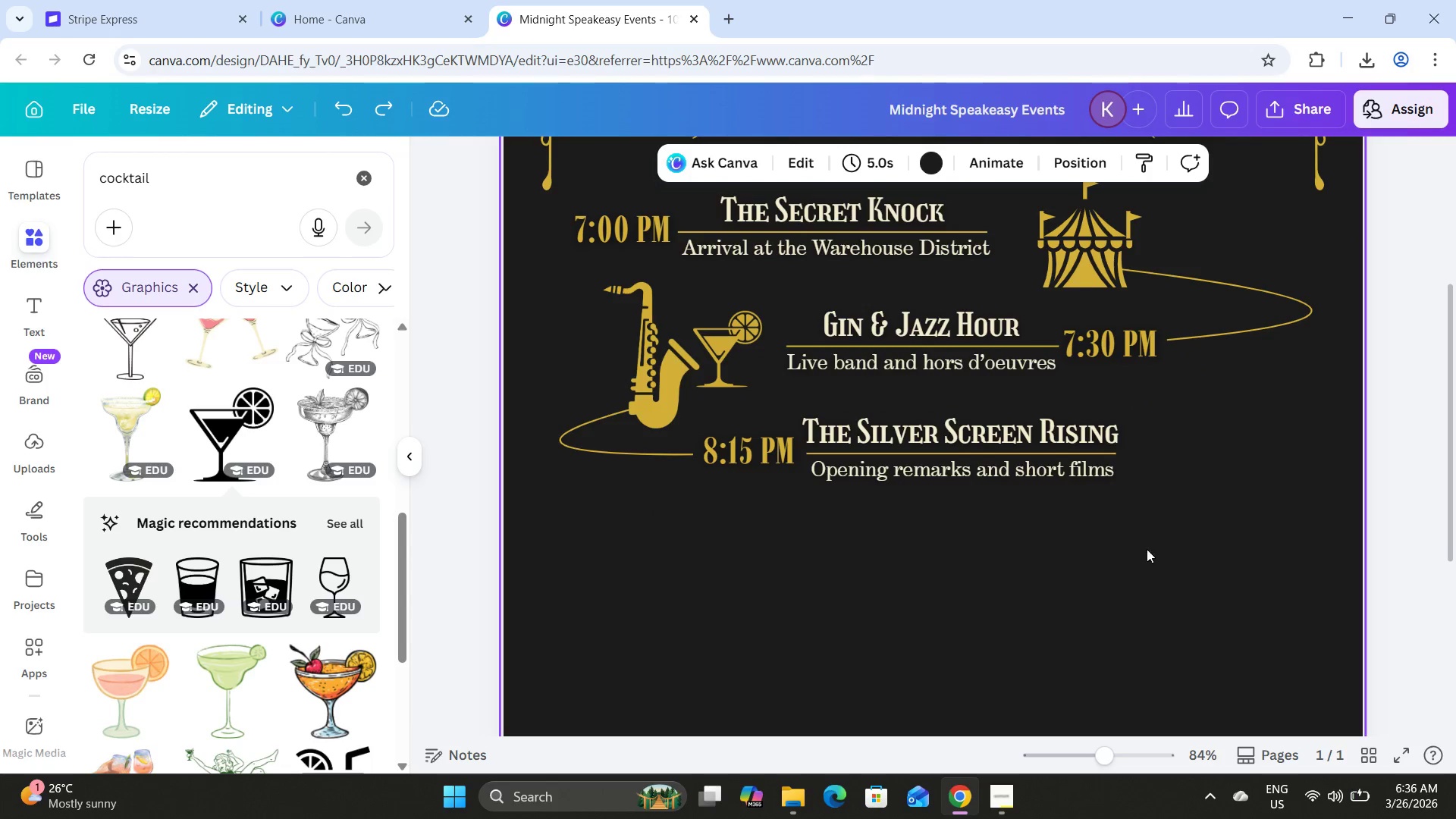 
left_click_drag(start_coordinate=[1147, 549], to_coordinate=[763, 419])
 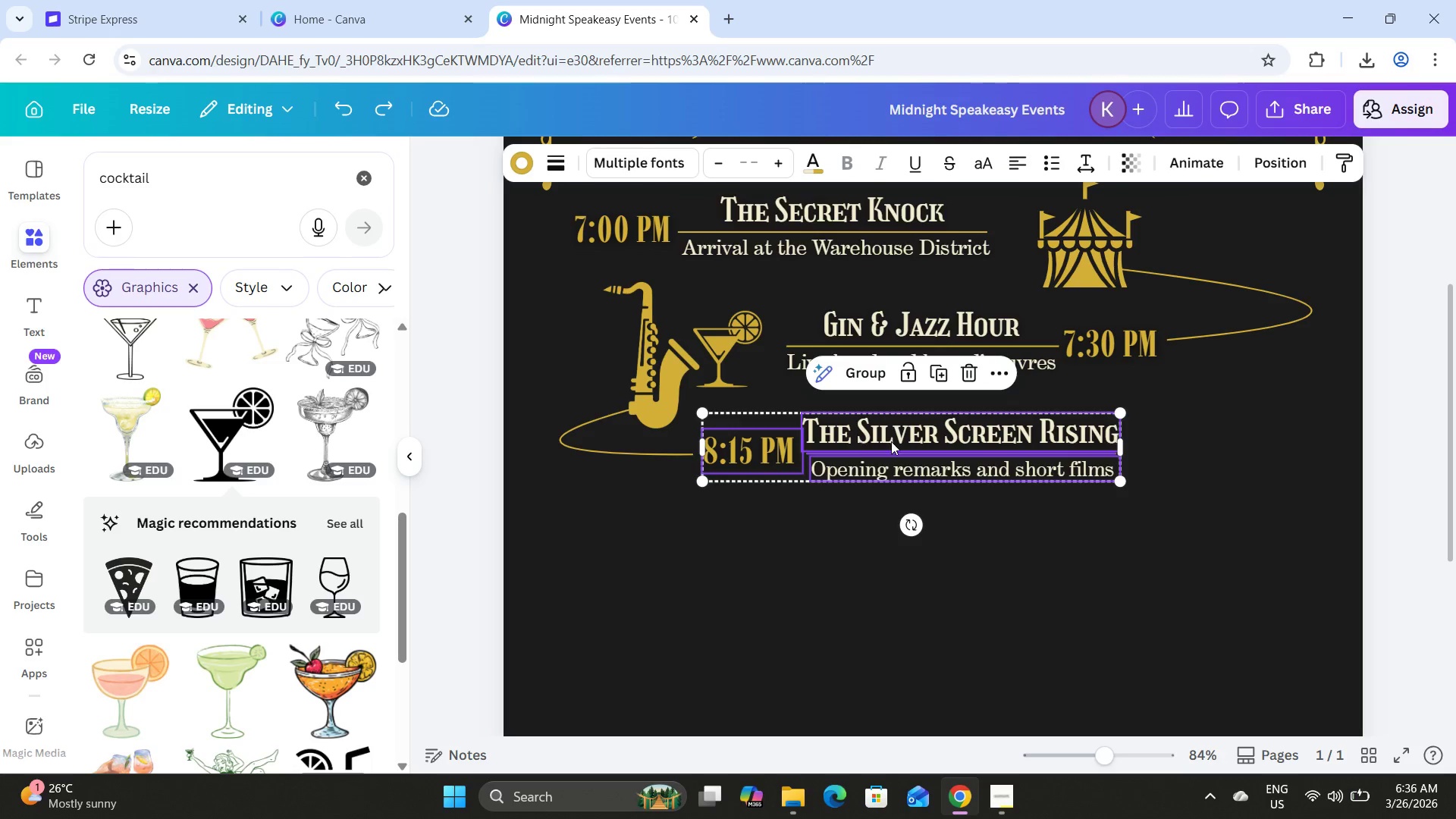 
left_click_drag(start_coordinate=[891, 441], to_coordinate=[891, 447])
 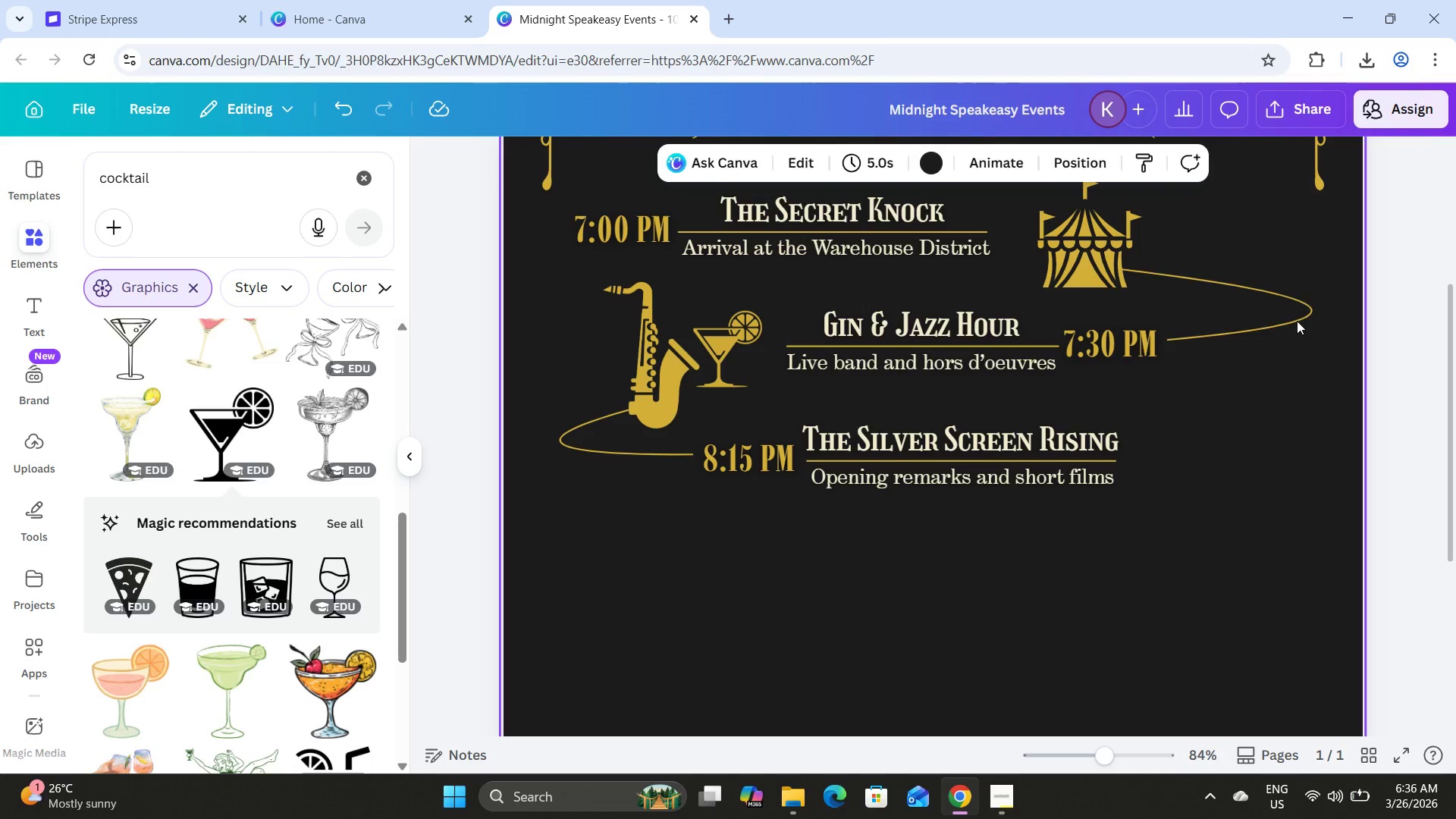 
wait(5.62)
 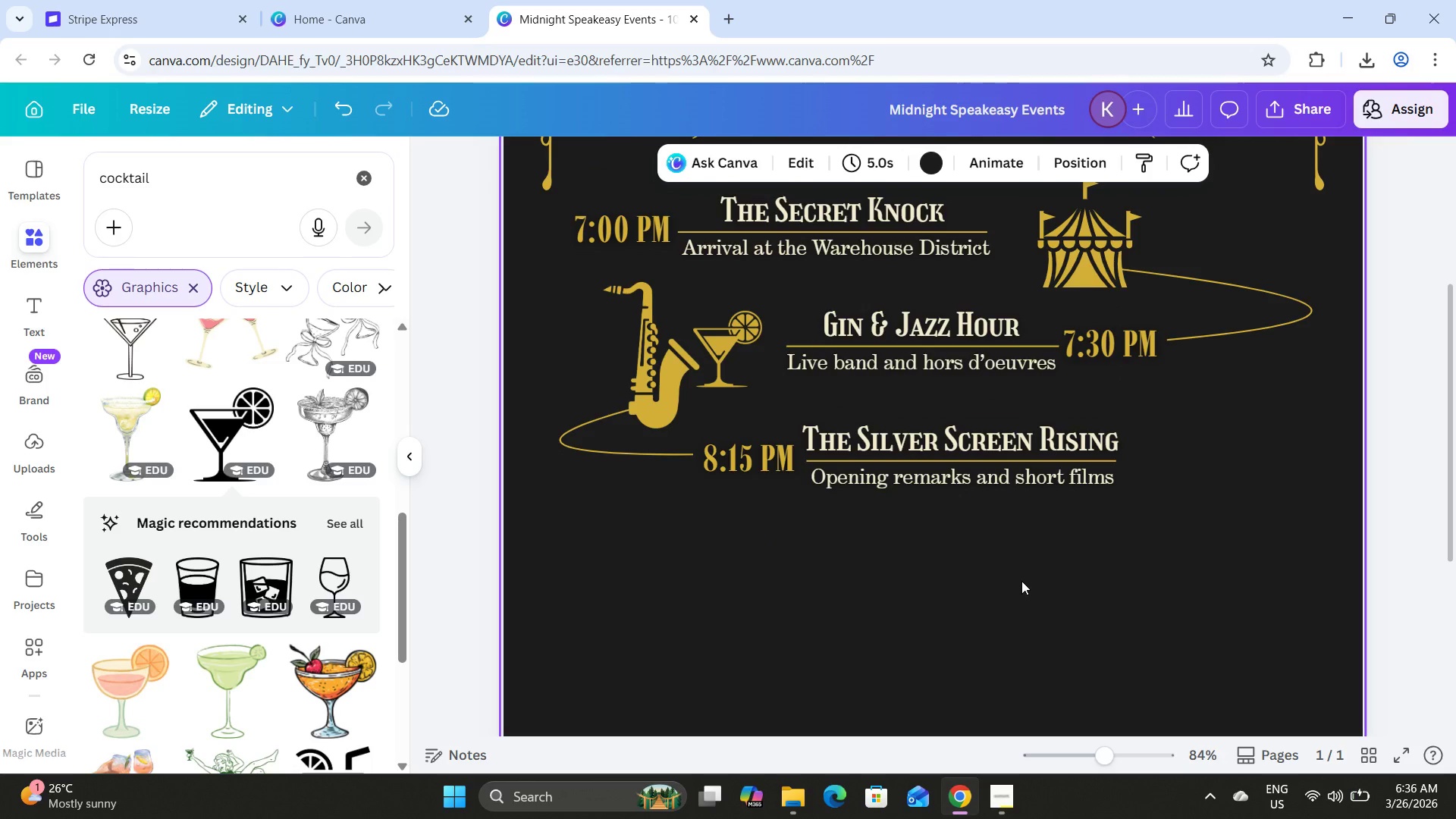 
left_click_drag(start_coordinate=[1112, 751], to_coordinate=[1125, 748])
 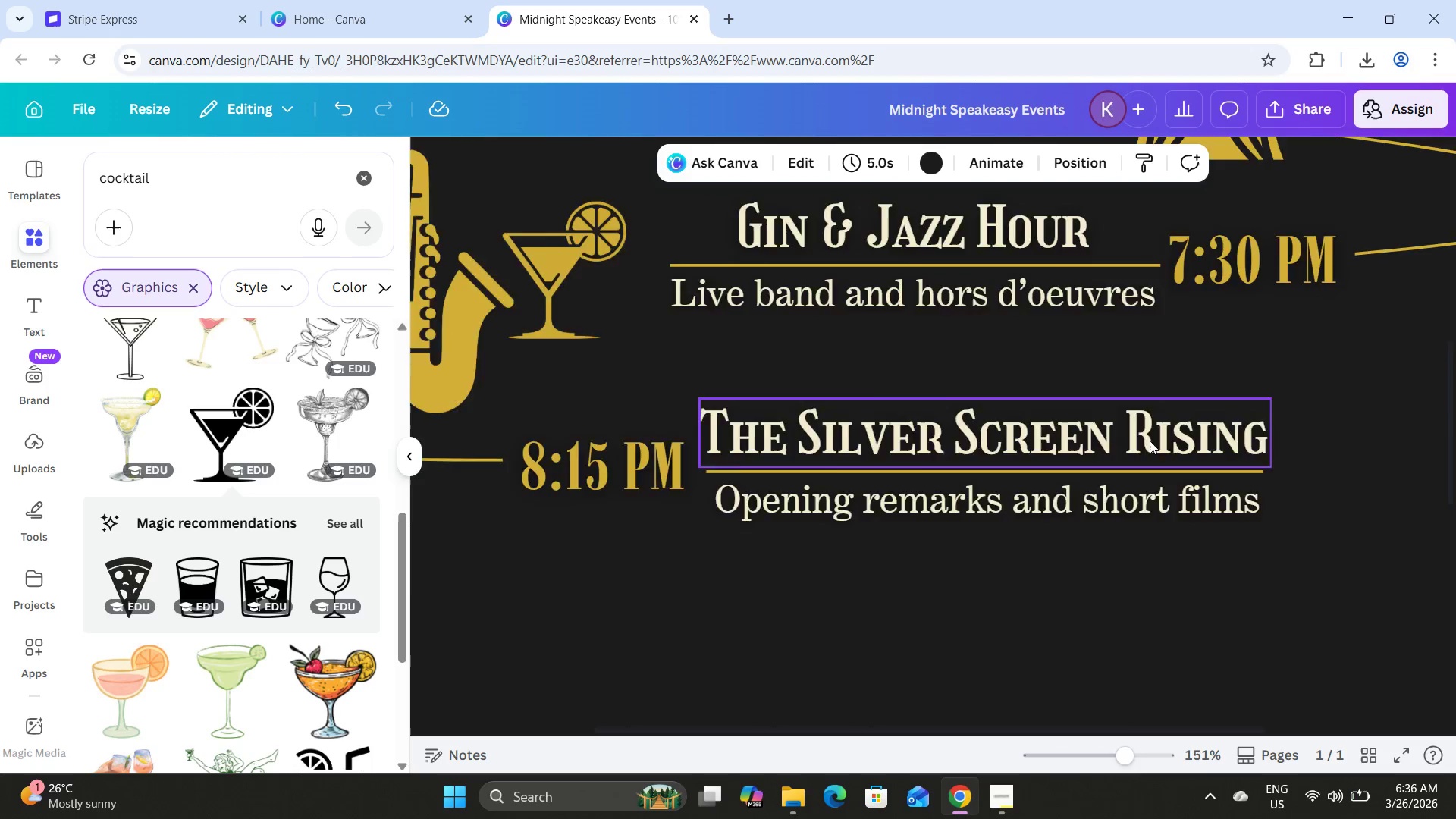 
scroll: coordinate [1116, 553], scroll_direction: up, amount: 1.0
 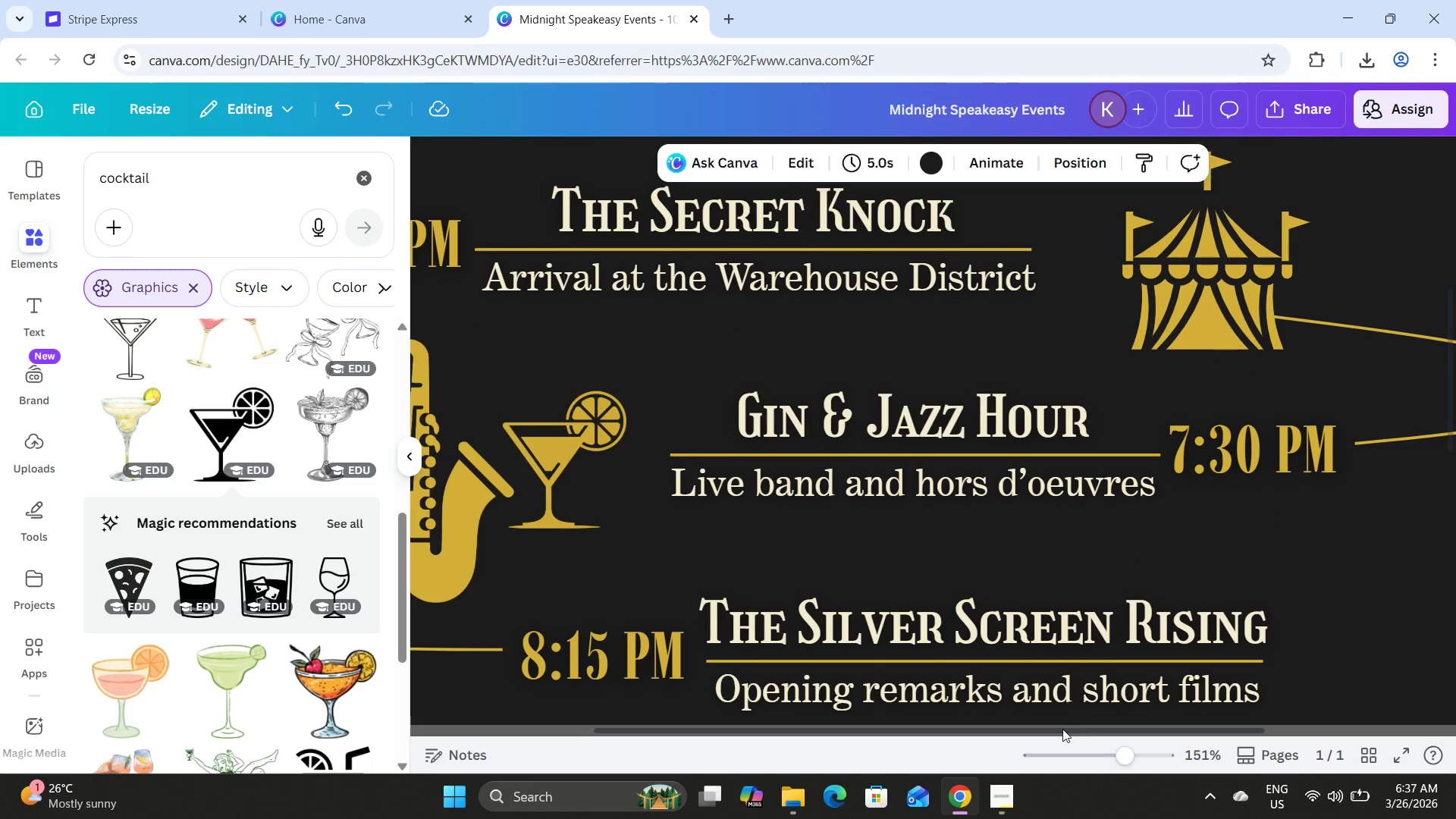 
left_click_drag(start_coordinate=[1054, 730], to_coordinate=[1305, 717])
 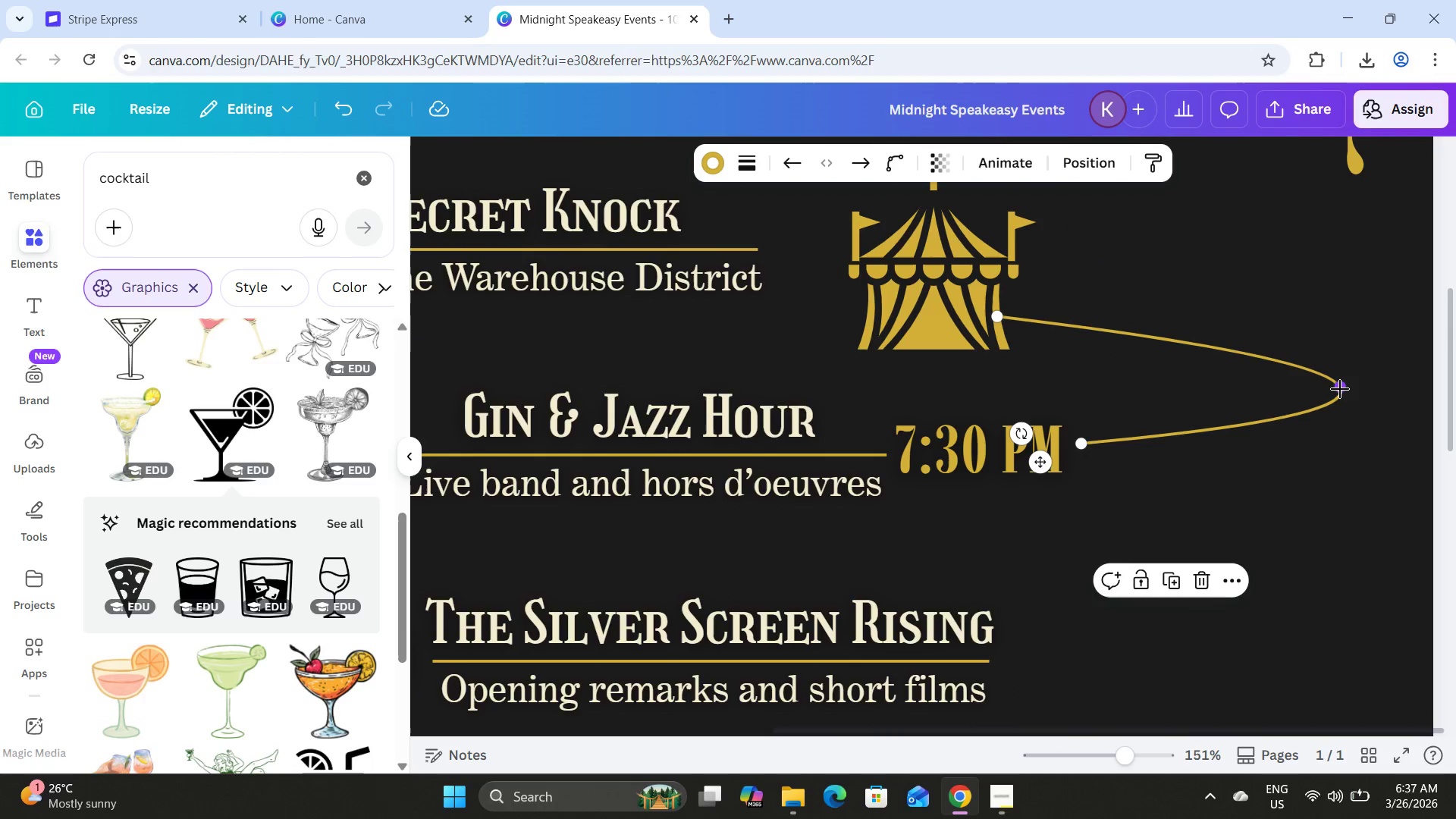 
left_click_drag(start_coordinate=[1340, 389], to_coordinate=[1341, 399])
 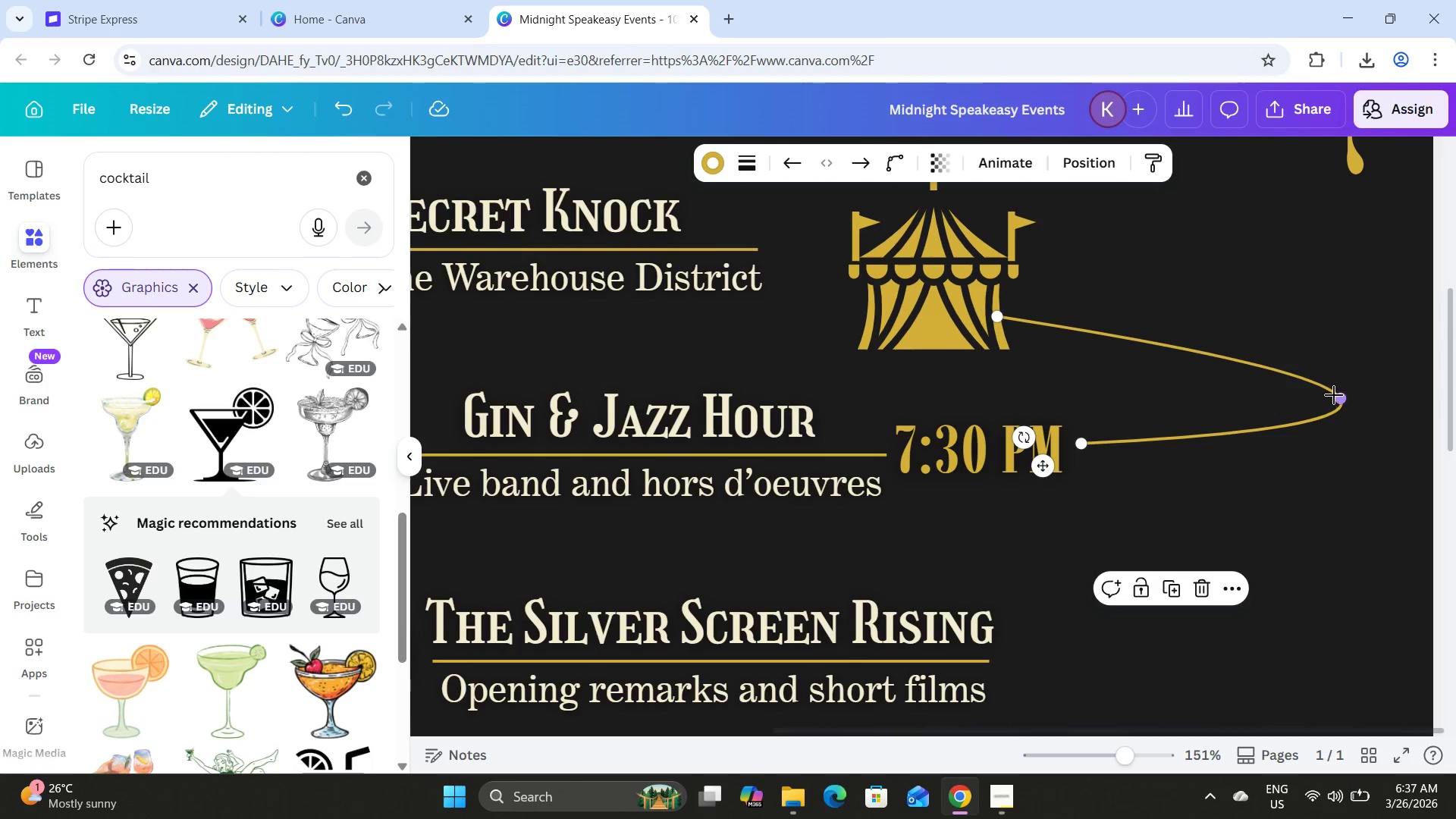 
left_click_drag(start_coordinate=[1335, 395], to_coordinate=[1351, 403])
 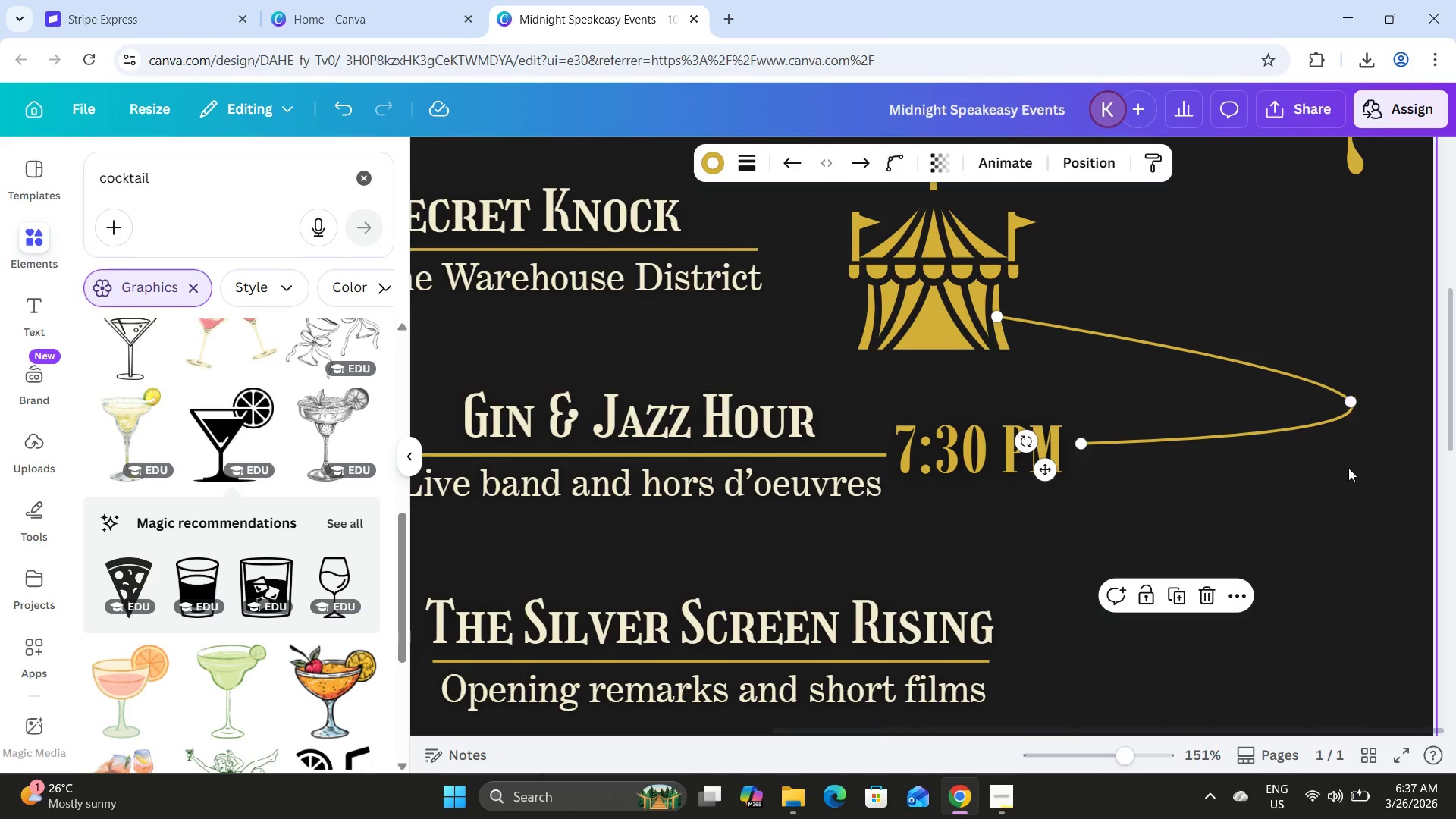 
left_click([1348, 468])
 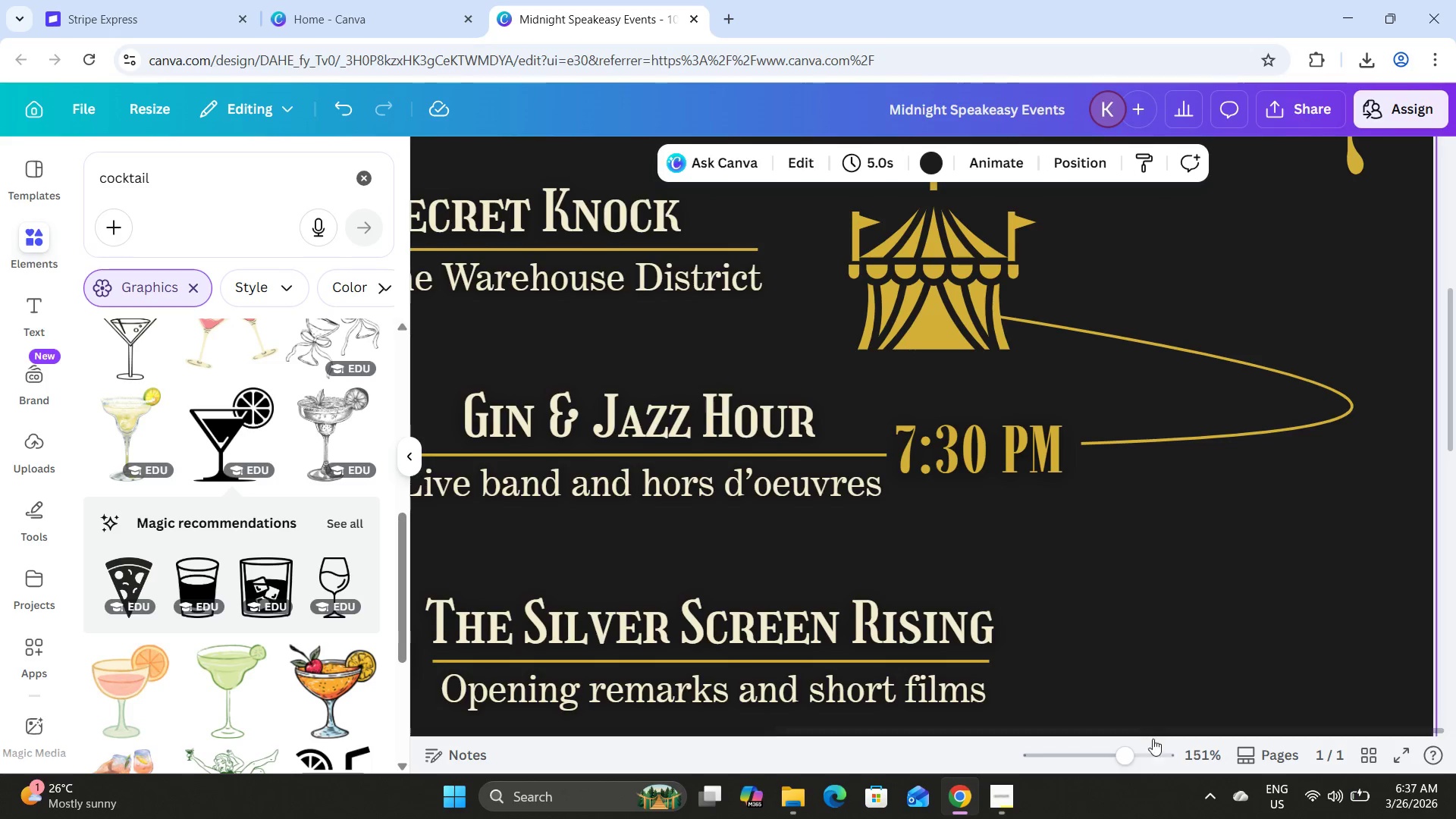 
left_click_drag(start_coordinate=[1127, 754], to_coordinate=[1099, 741])
 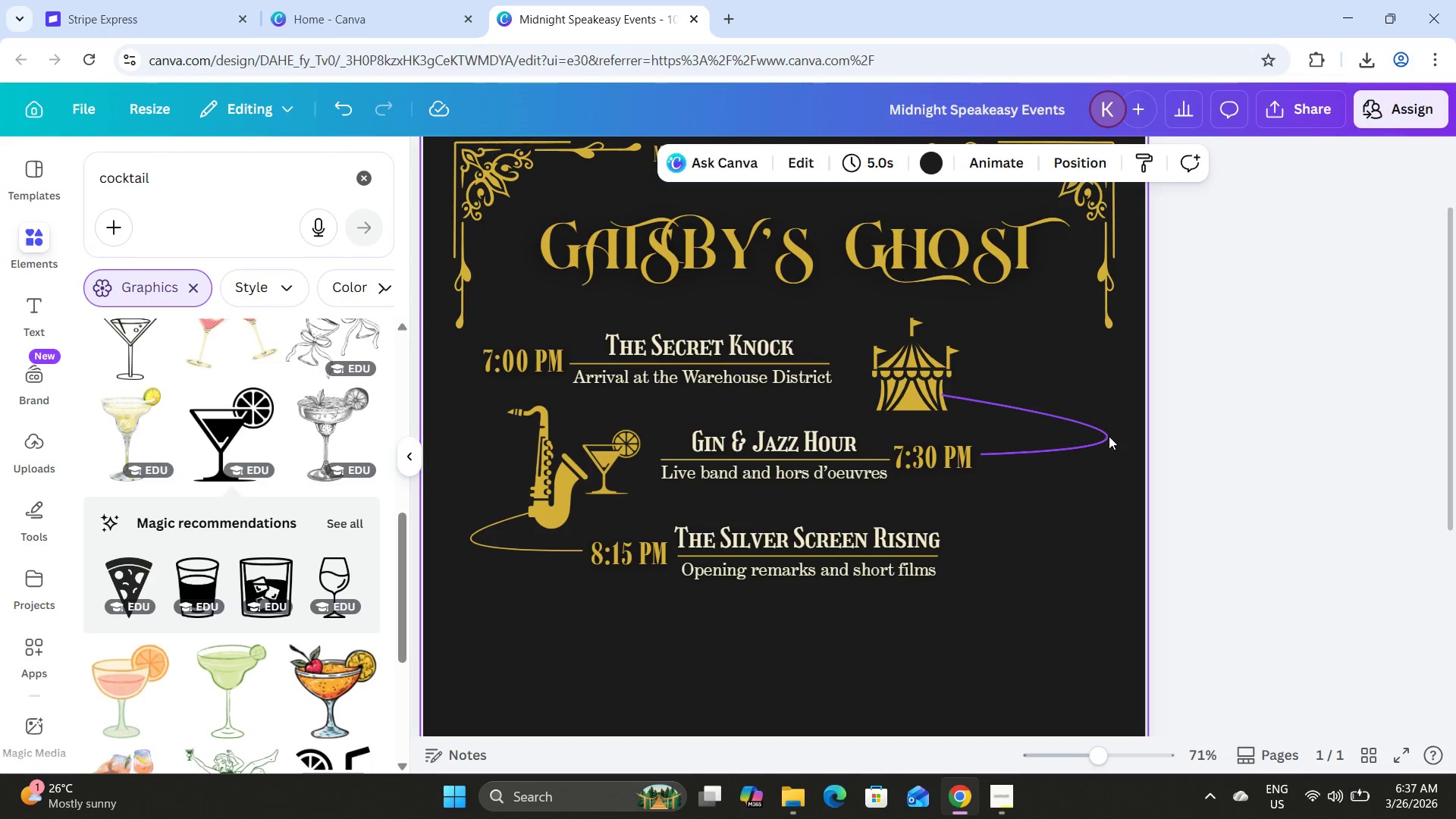 
left_click([1105, 433])
 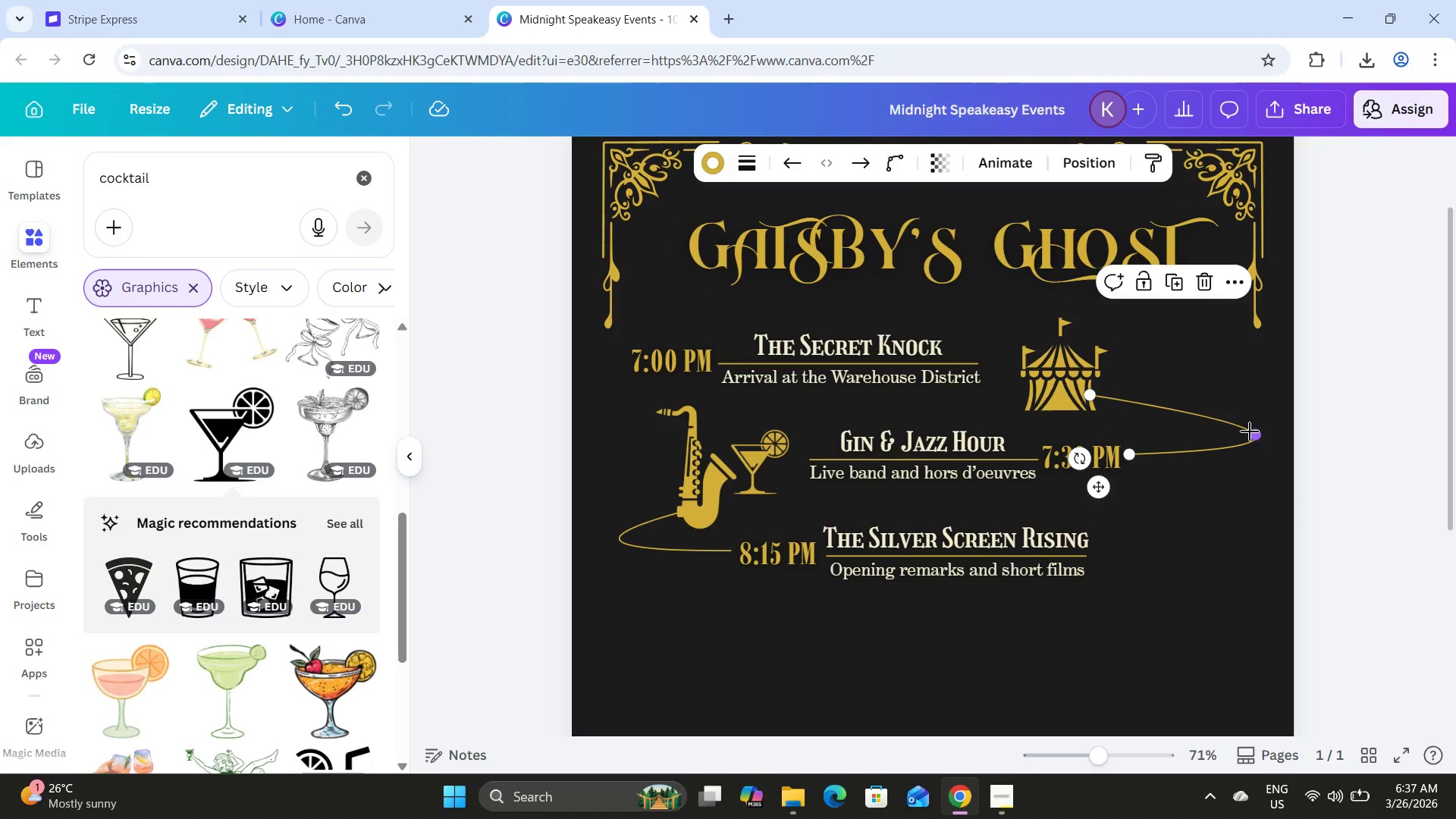 
left_click_drag(start_coordinate=[1257, 434], to_coordinate=[1247, 432])
 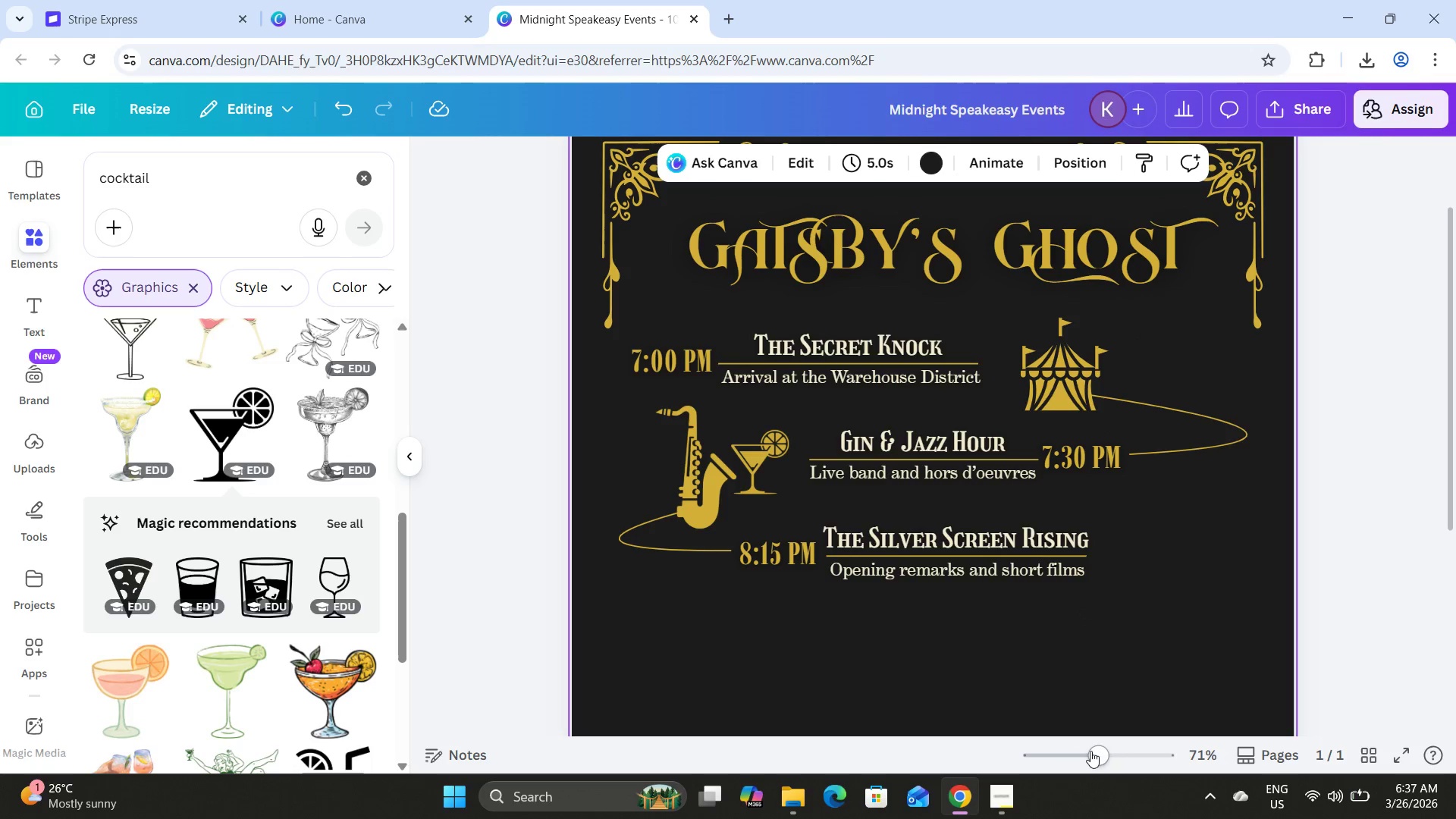 
scroll: coordinate [1087, 535], scroll_direction: down, amount: 2.0
 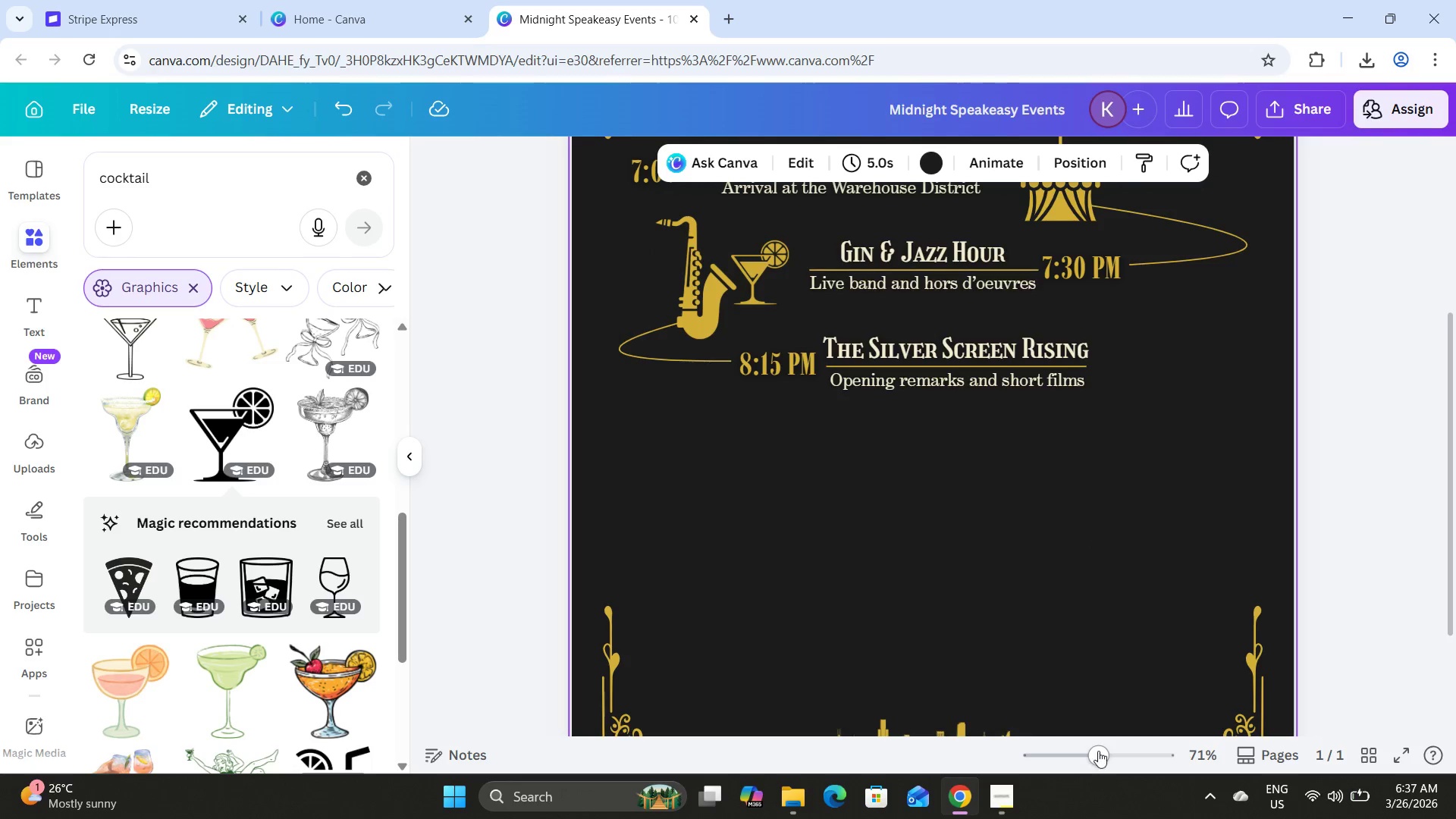 
left_click_drag(start_coordinate=[1098, 750], to_coordinate=[1085, 740])
 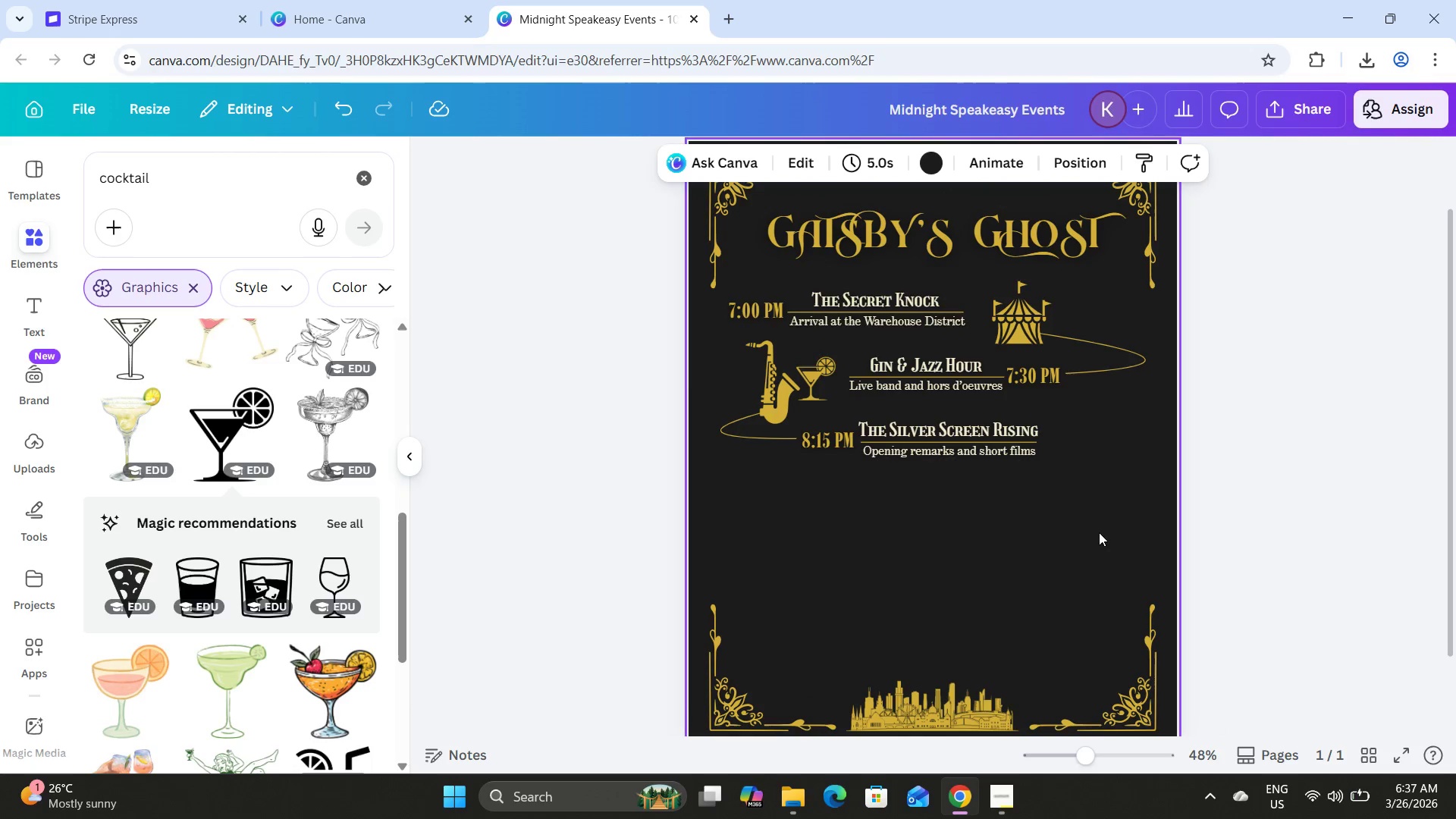 
left_click([1099, 532])
 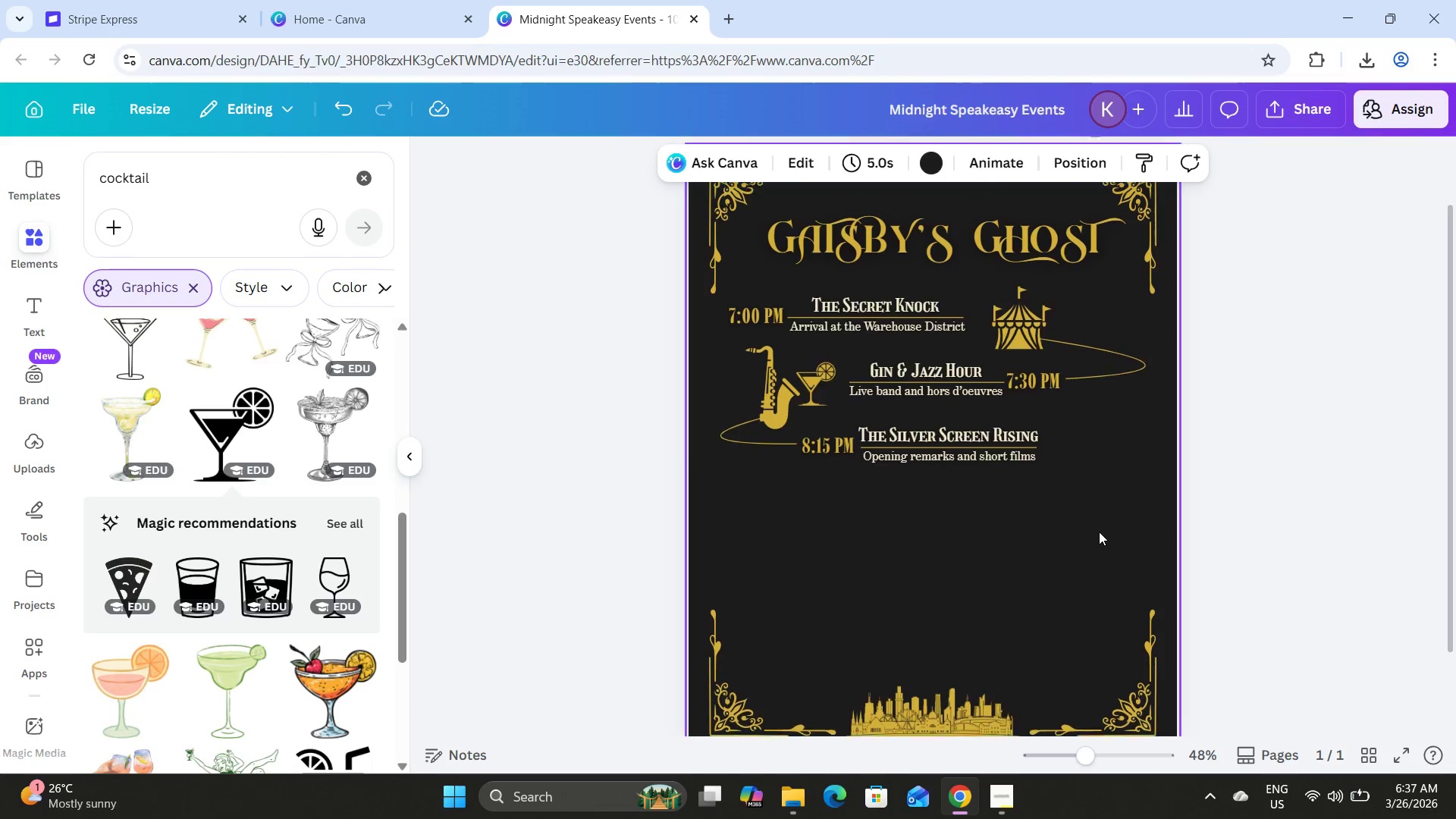 
scroll: coordinate [1099, 532], scroll_direction: up, amount: 3.0
 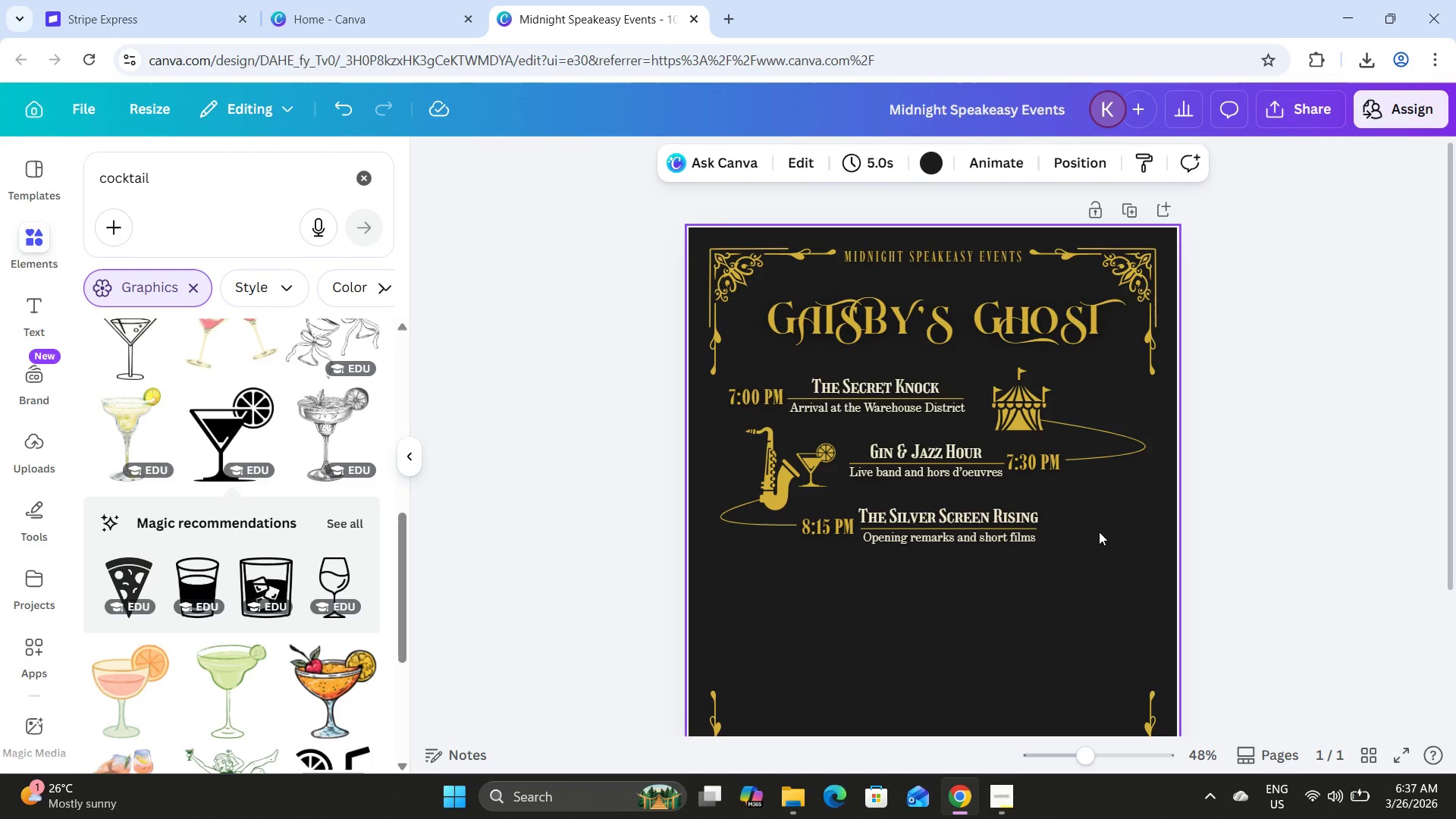 
scroll: coordinate [209, 467], scroll_direction: down, amount: 3.0
 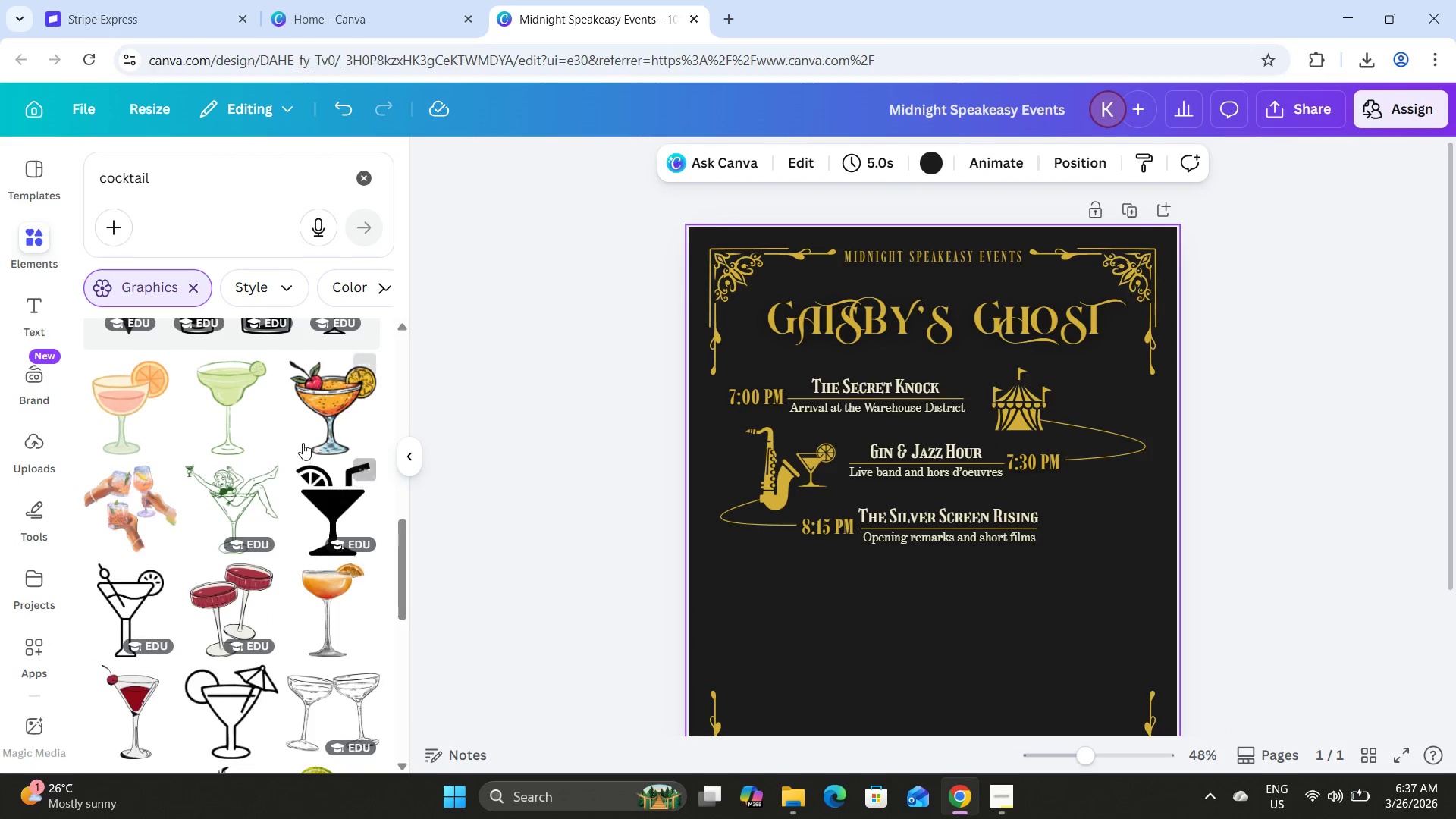 
scroll: coordinate [297, 424], scroll_direction: up, amount: 17.0
 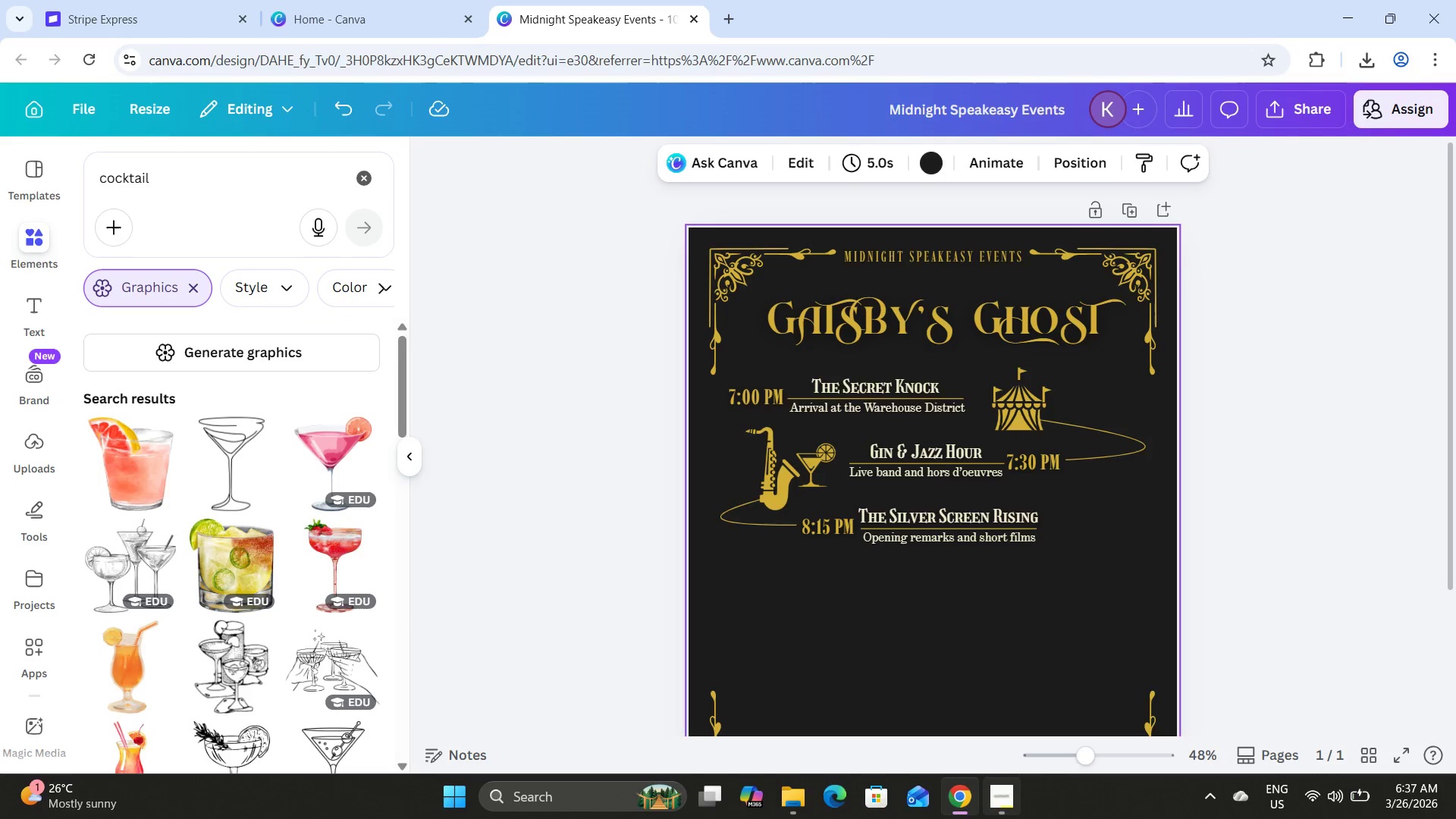 
left_click([993, 808])